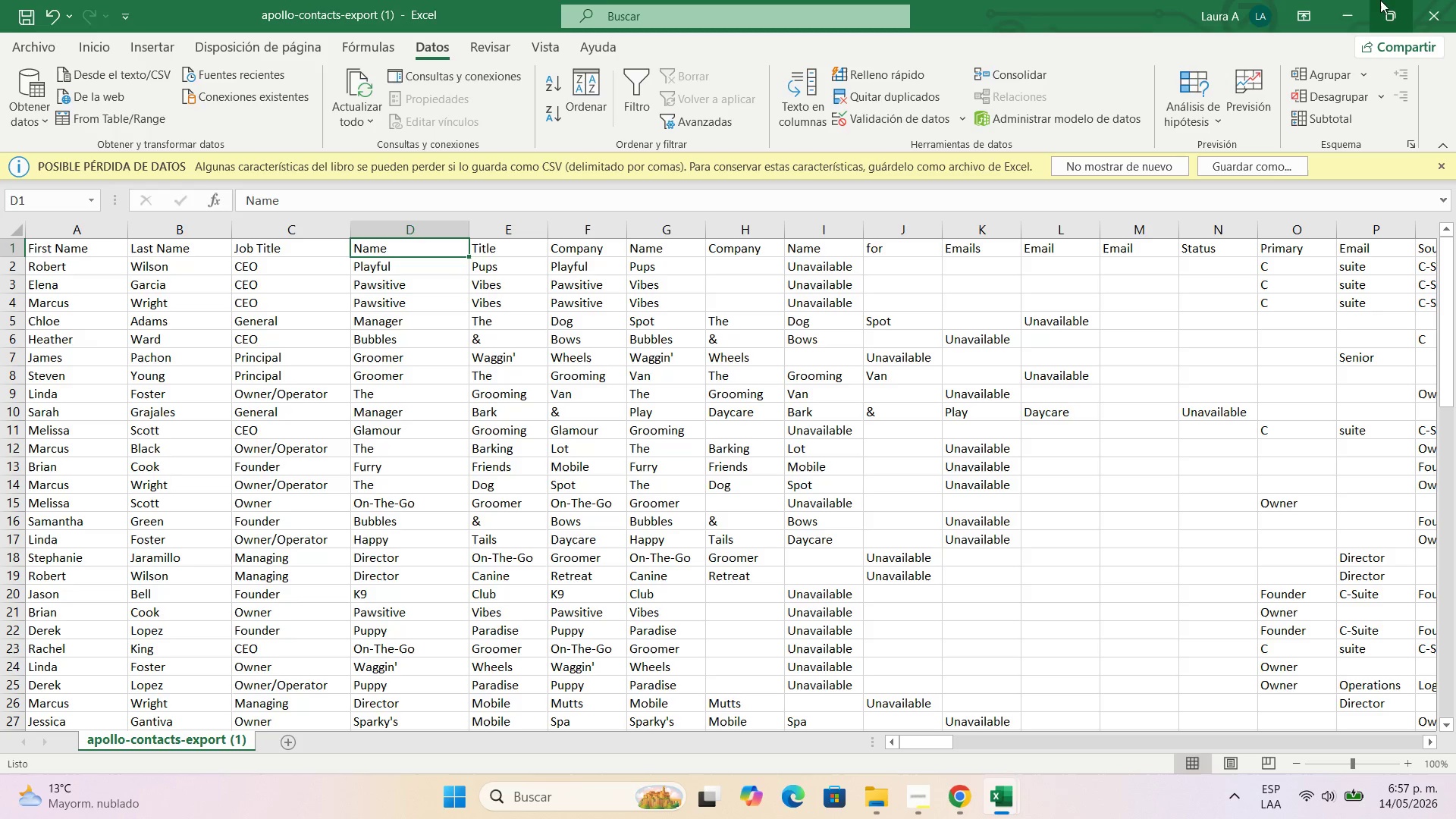 
left_click([1341, 1])
 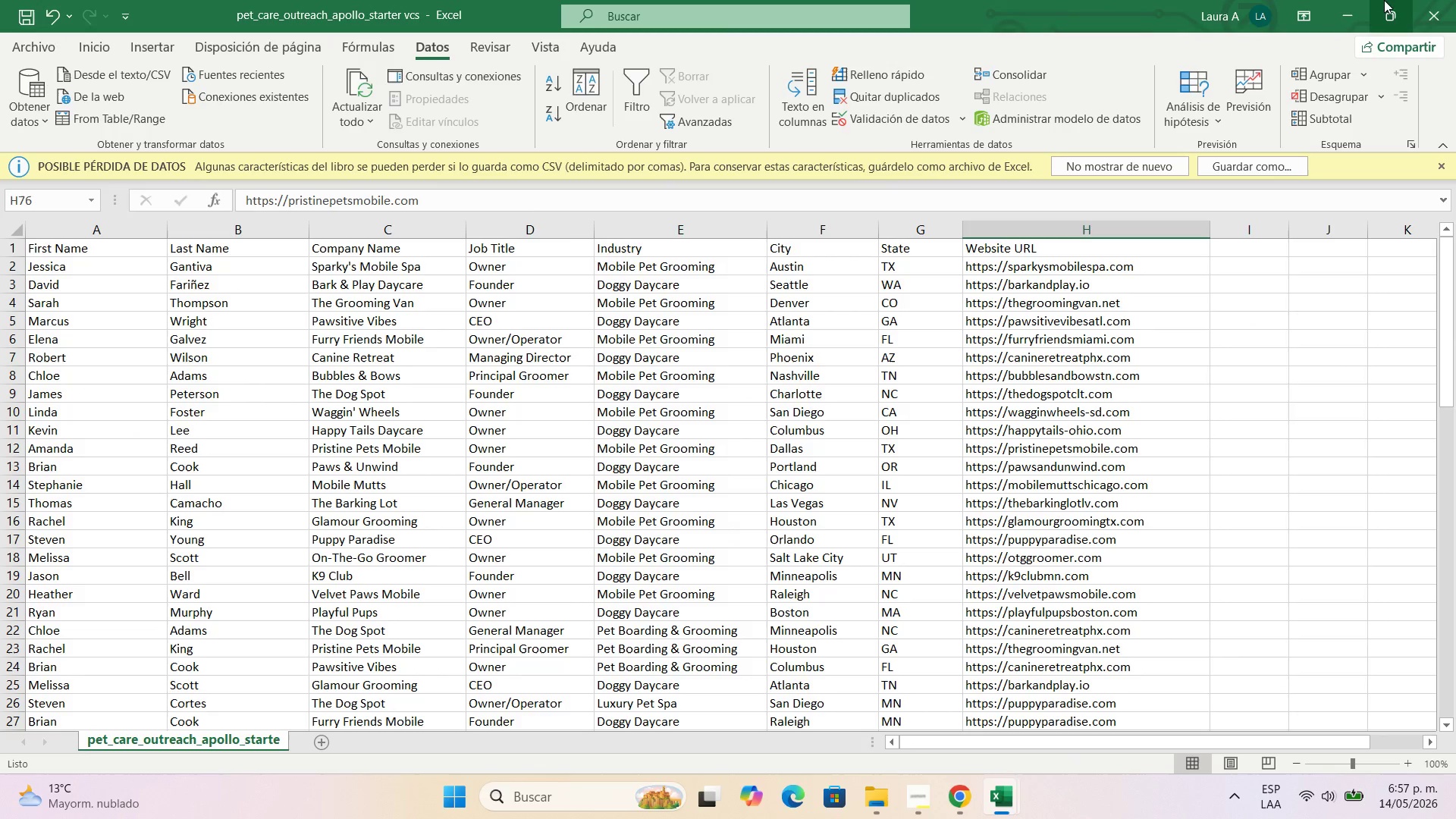 
left_click([1356, 2])
 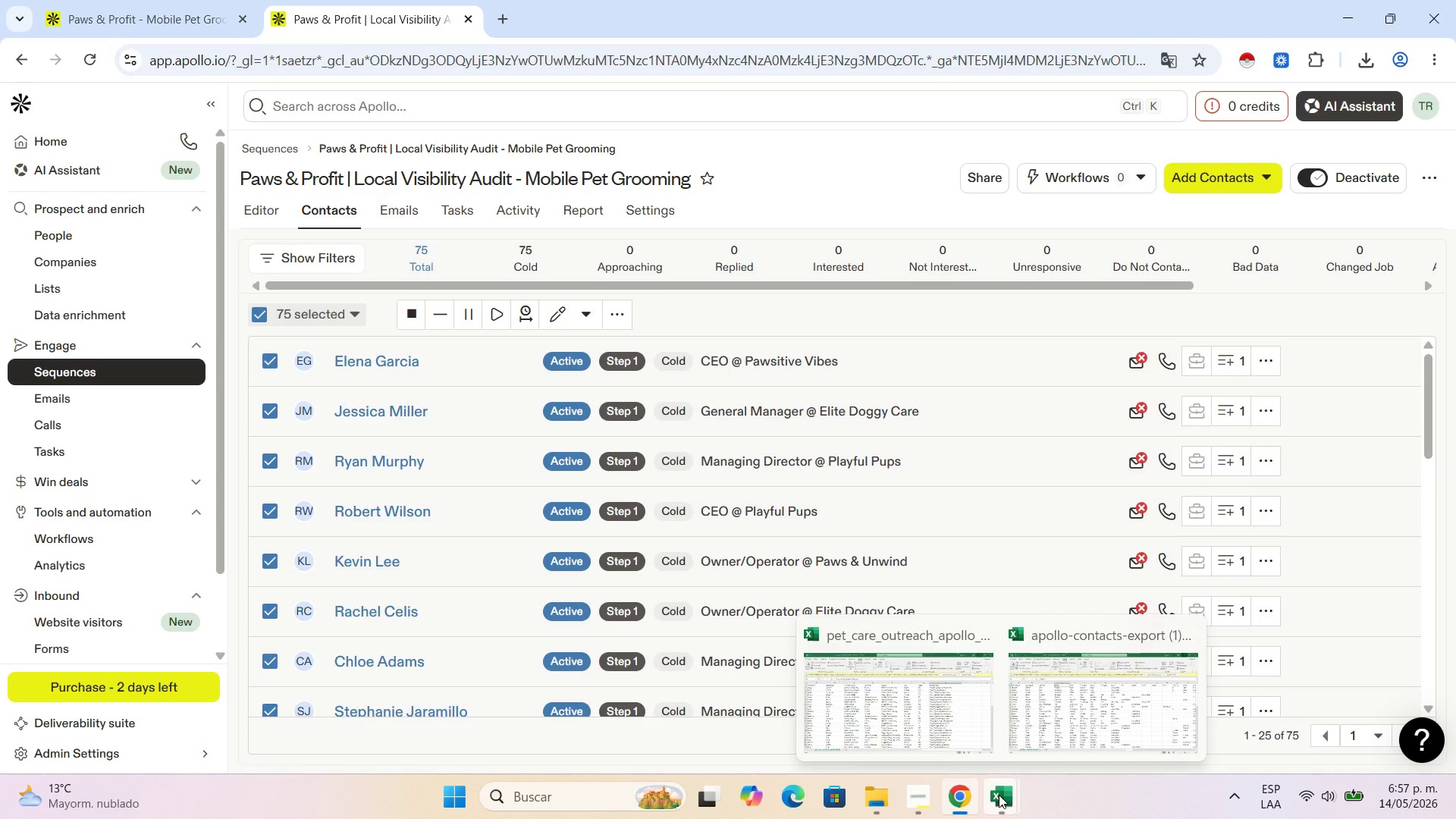 
wait(6.08)
 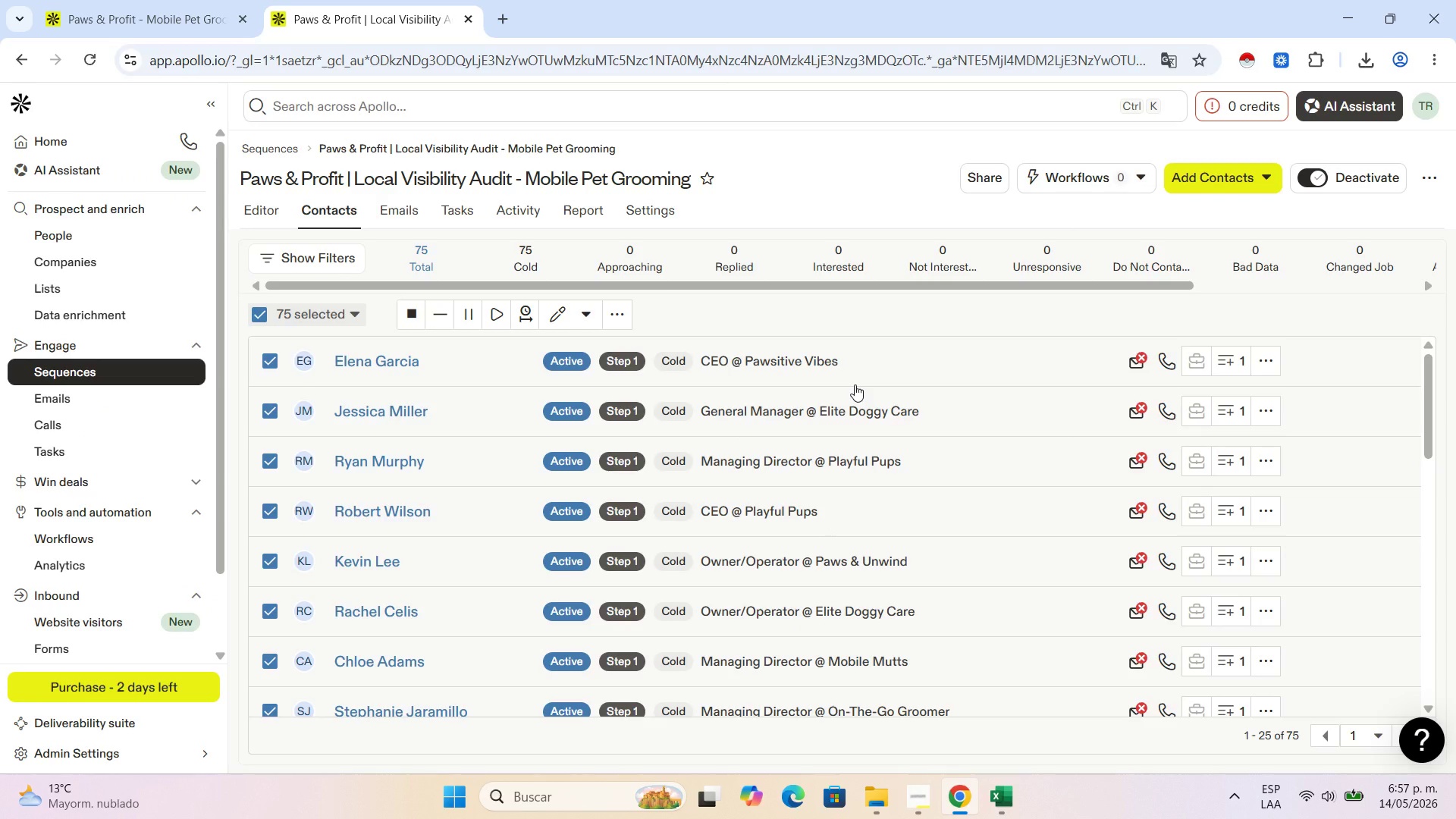 
left_click([999, 795])
 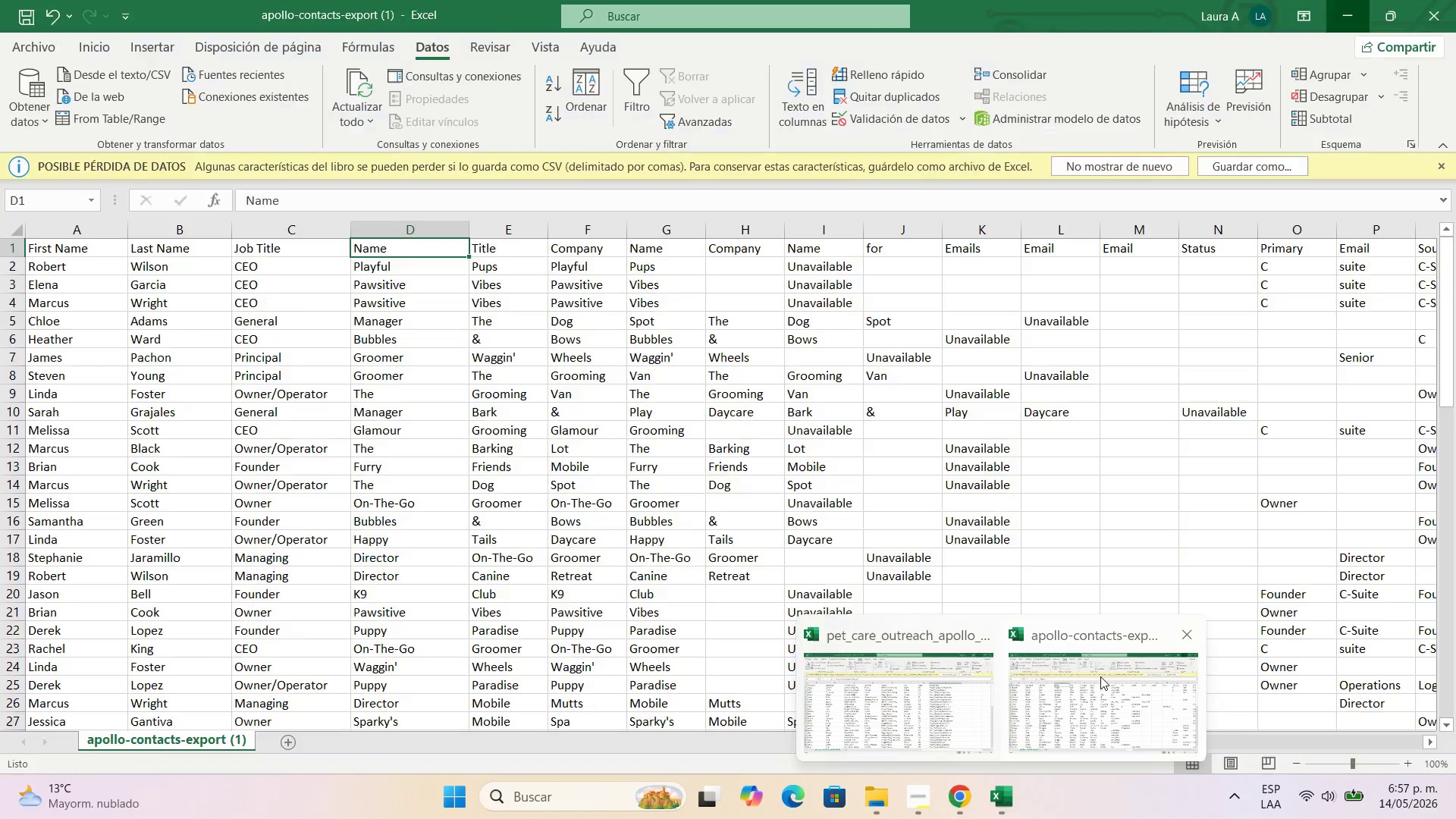 
left_click([1100, 676])
 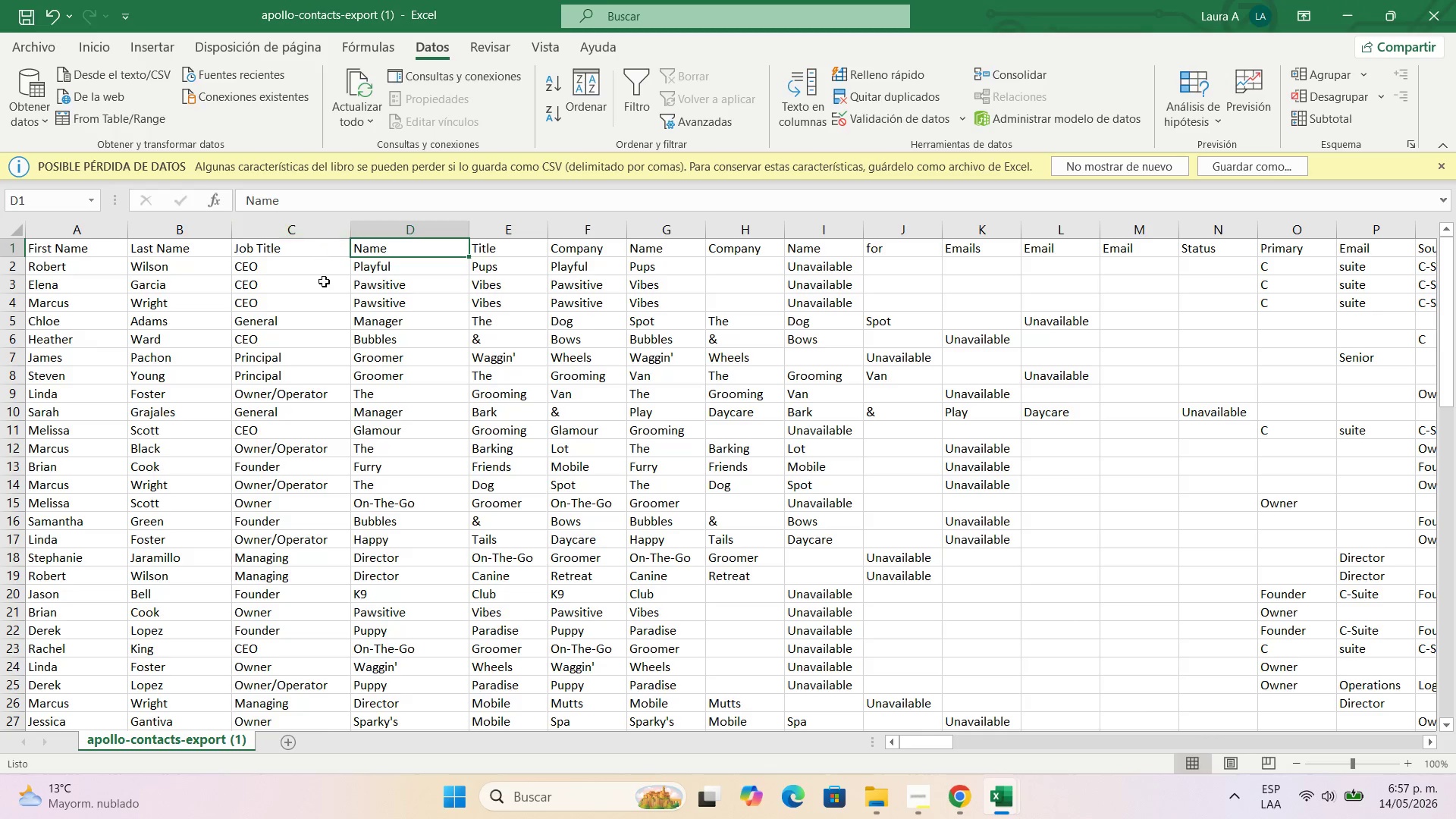 
scroll: coordinate [334, 486], scroll_direction: down, amount: 21.0
 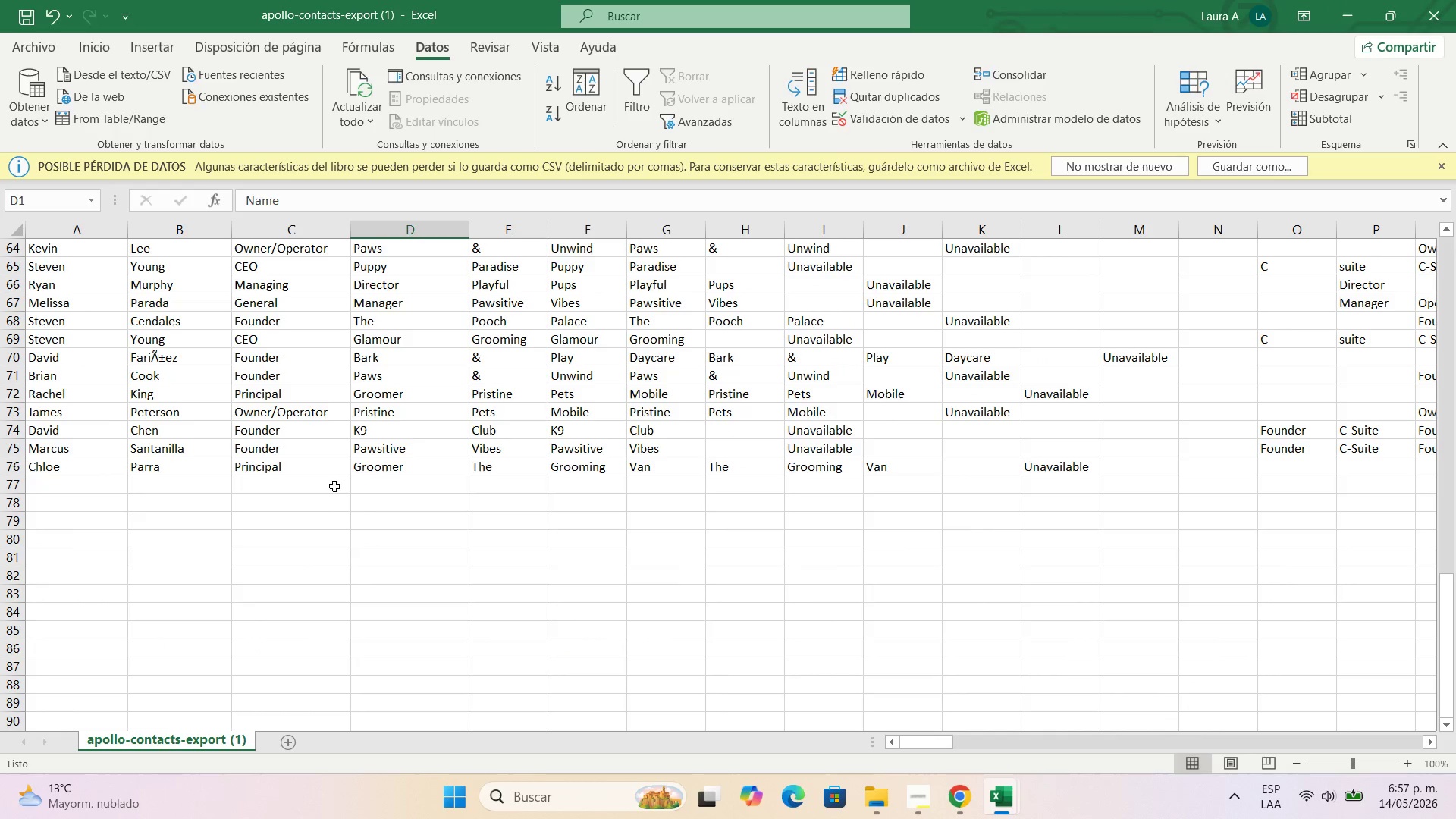 
scroll: coordinate [418, 472], scroll_direction: up, amount: 23.0
 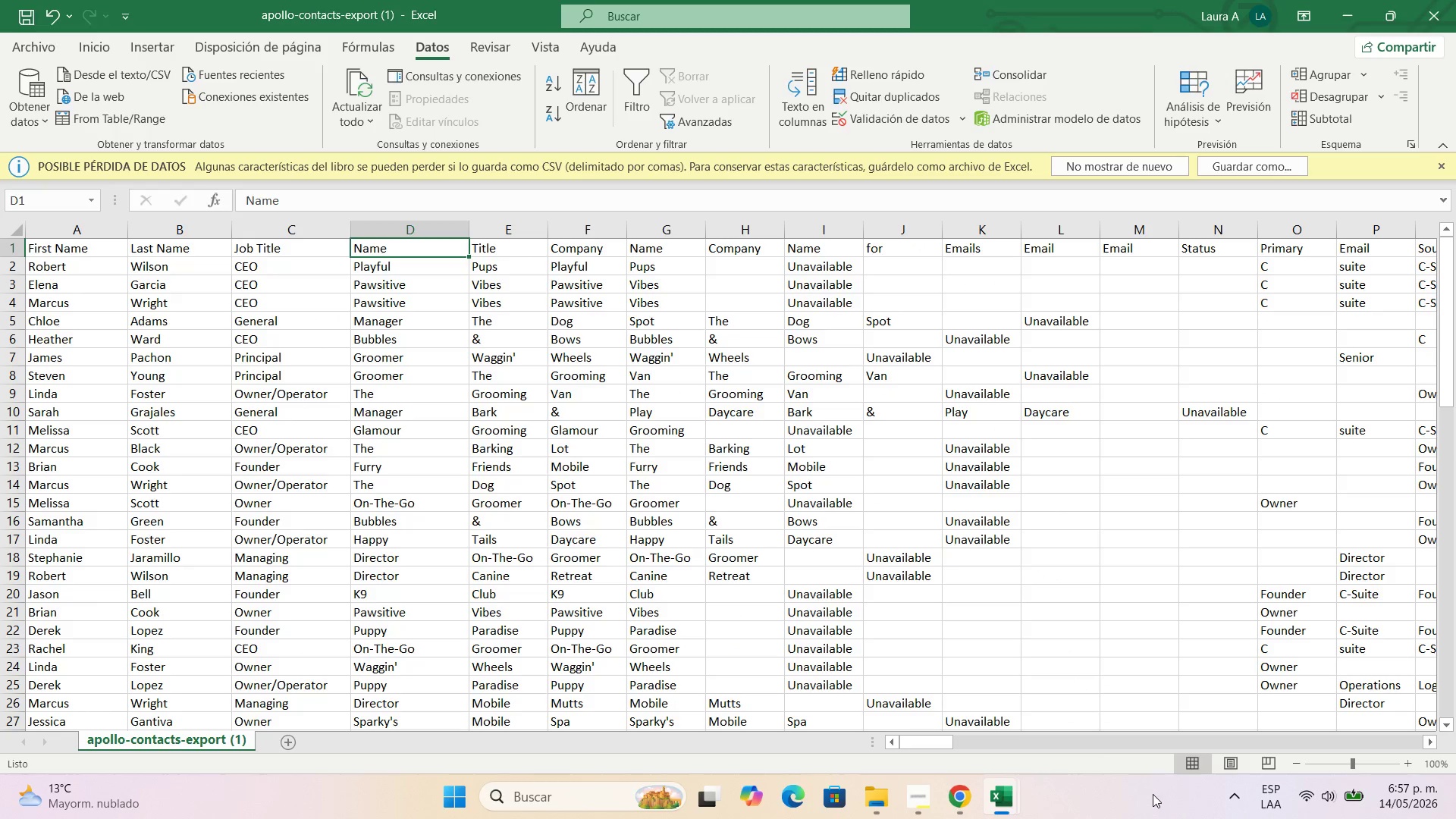 
left_click([997, 789])
 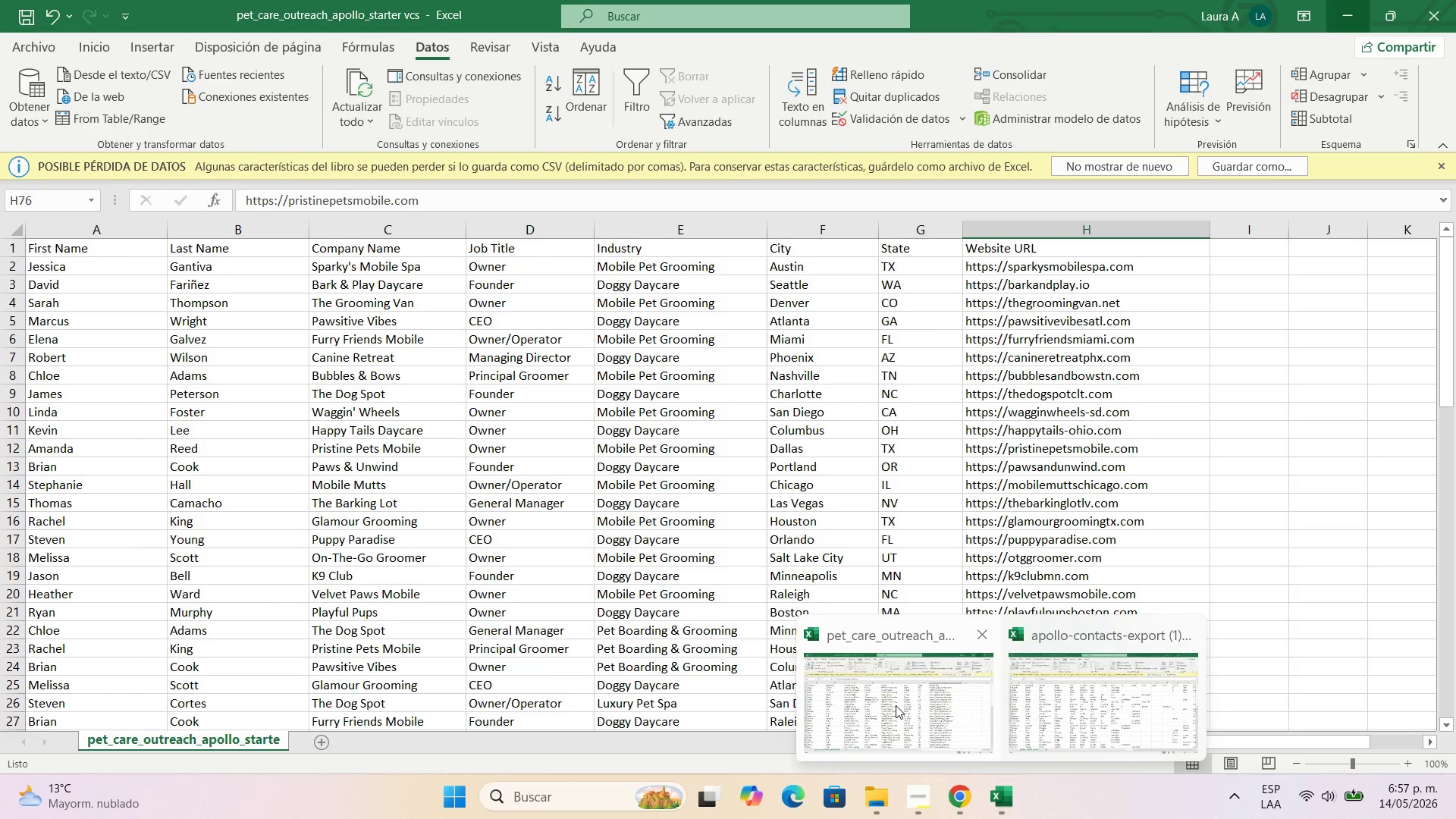 
wait(10.31)
 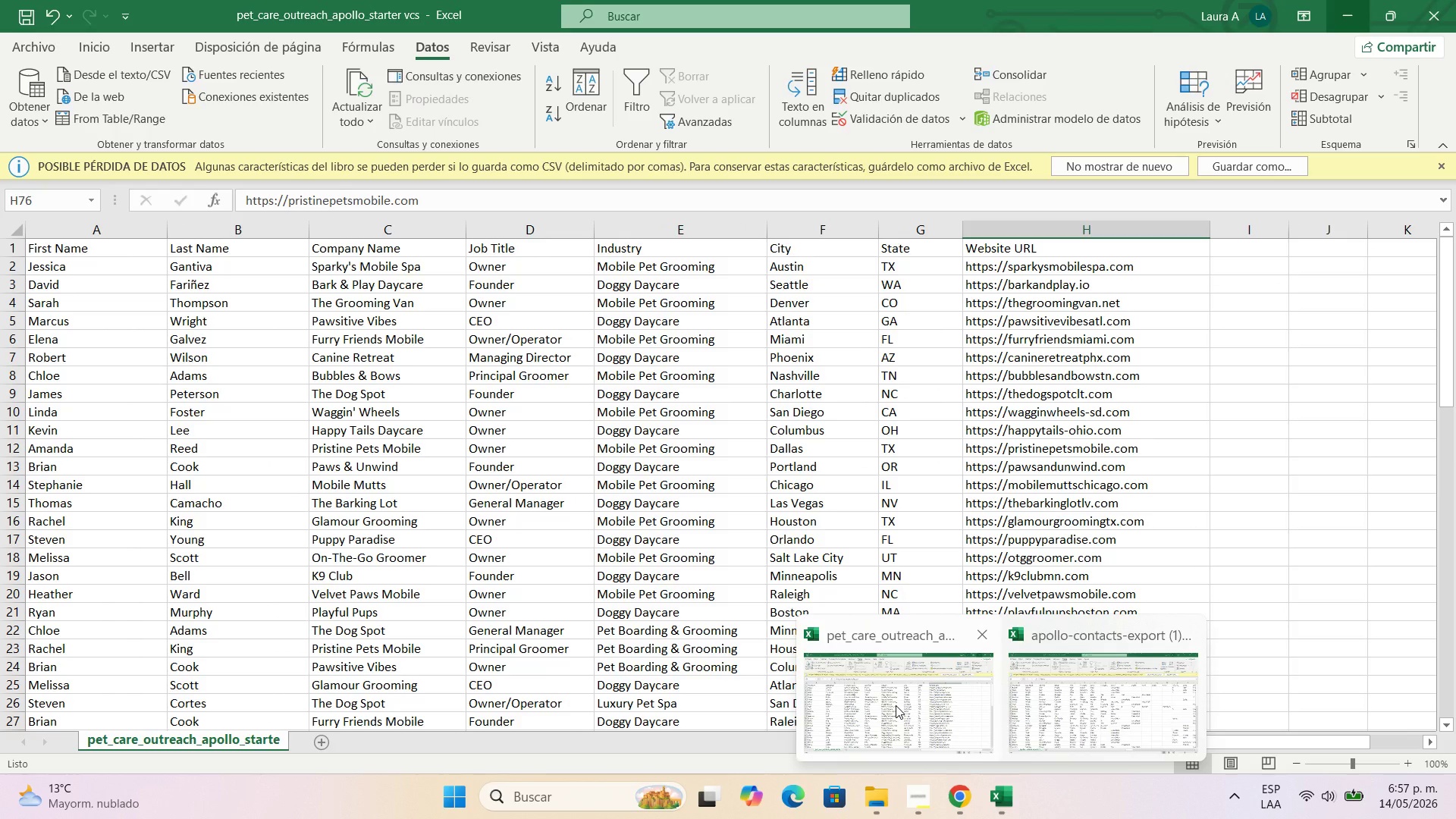 
left_click([430, 224])
 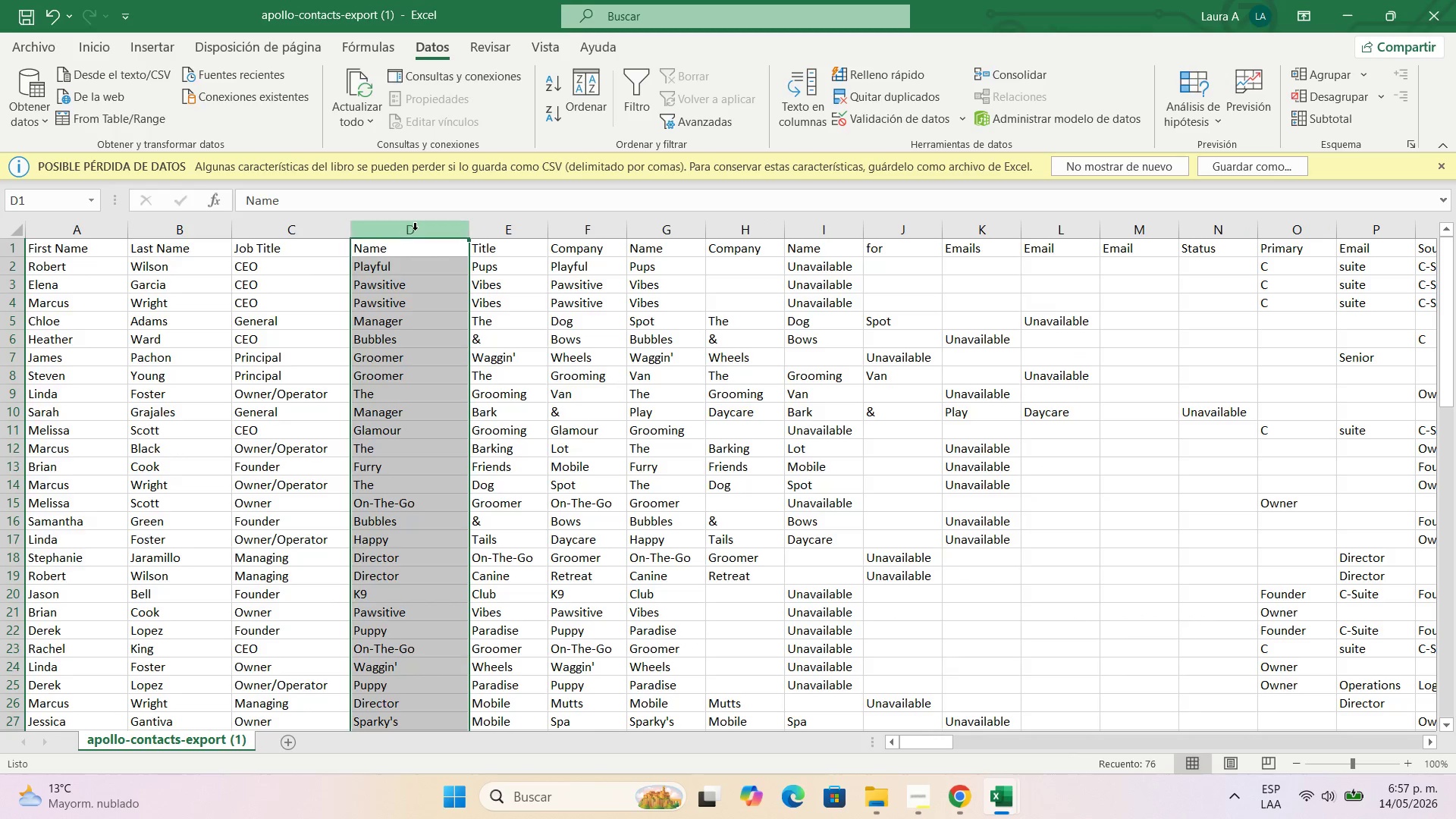 
right_click([415, 230])
 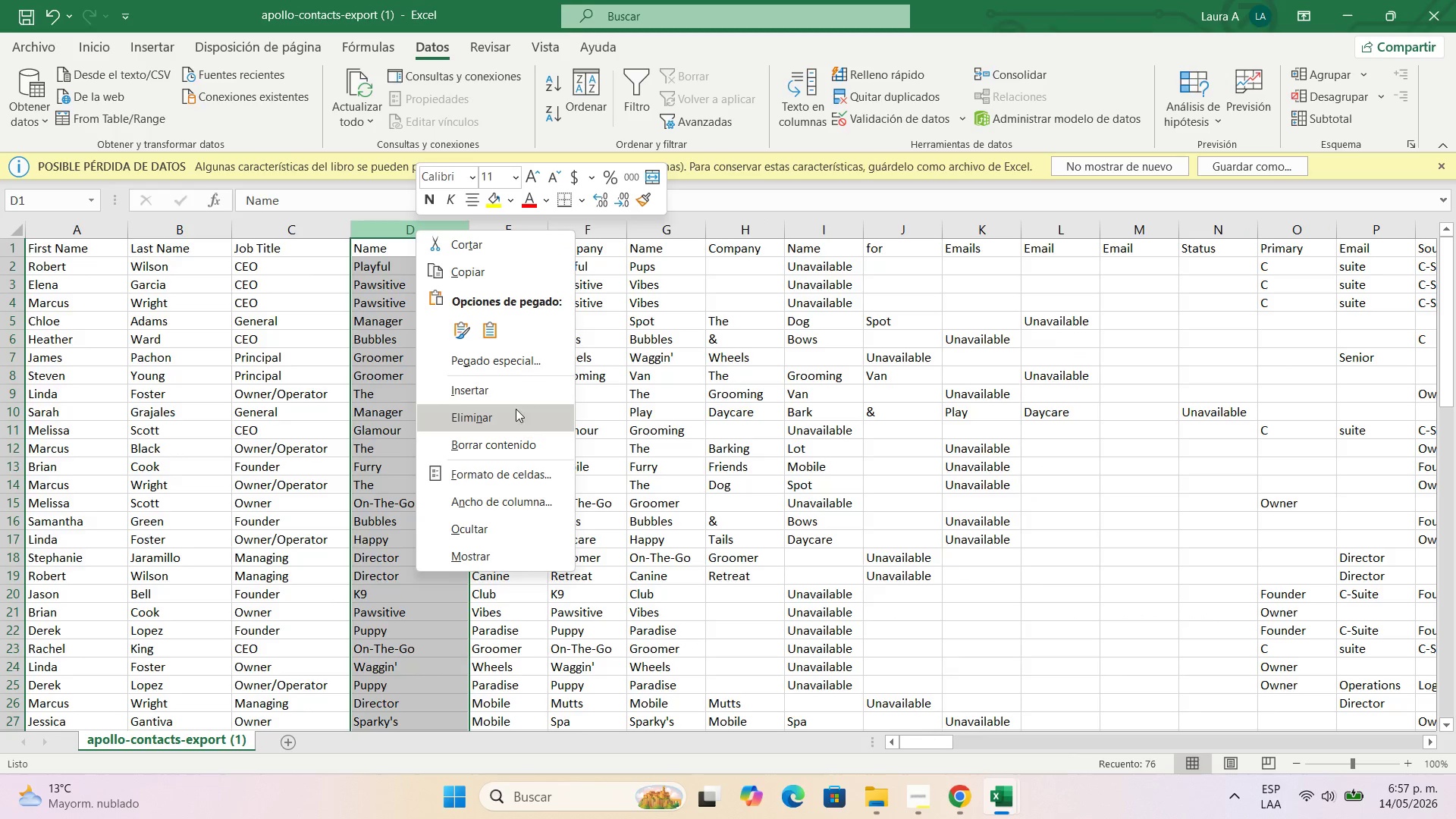 
left_click([513, 411])
 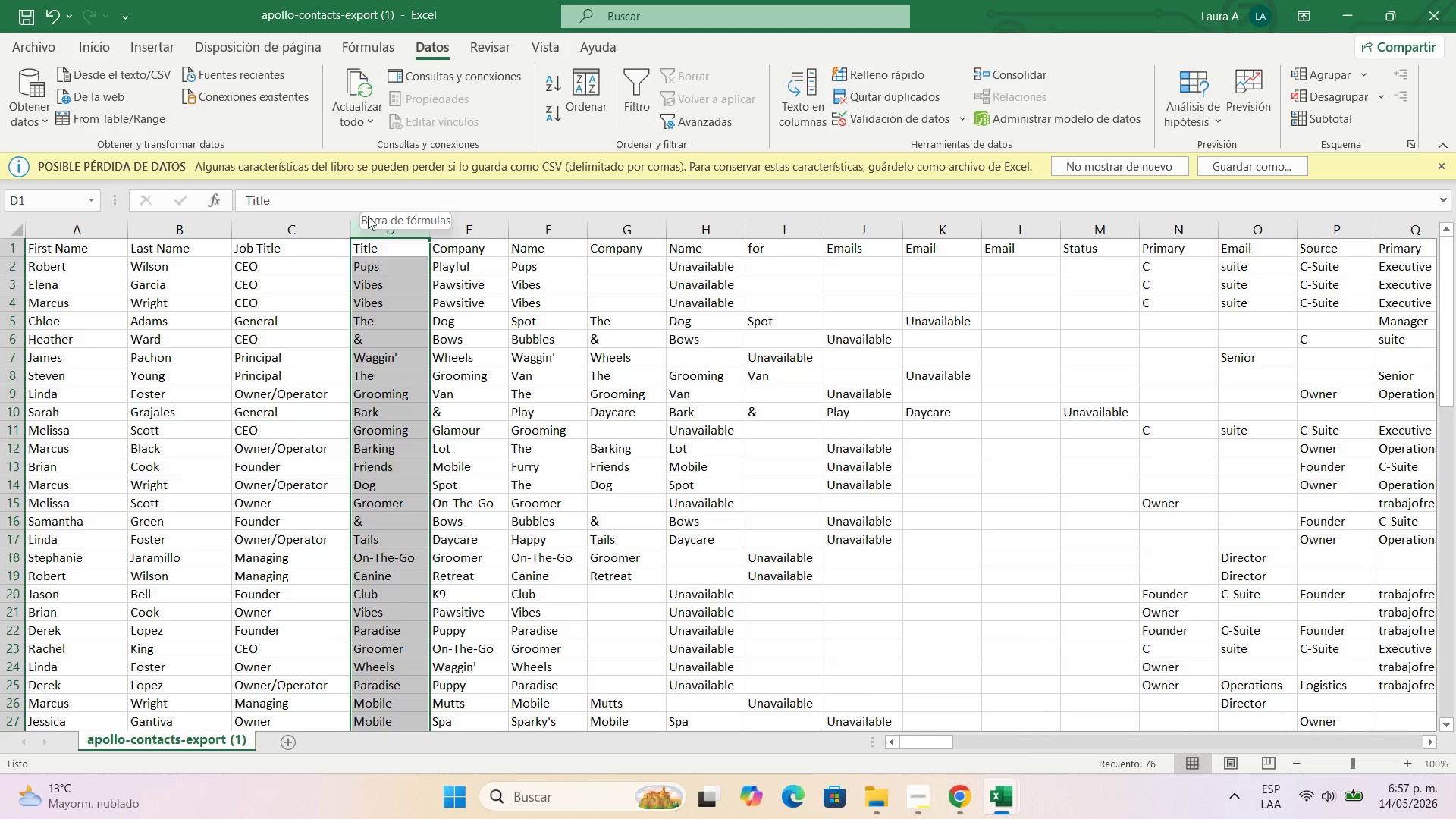 
right_click([380, 228])
 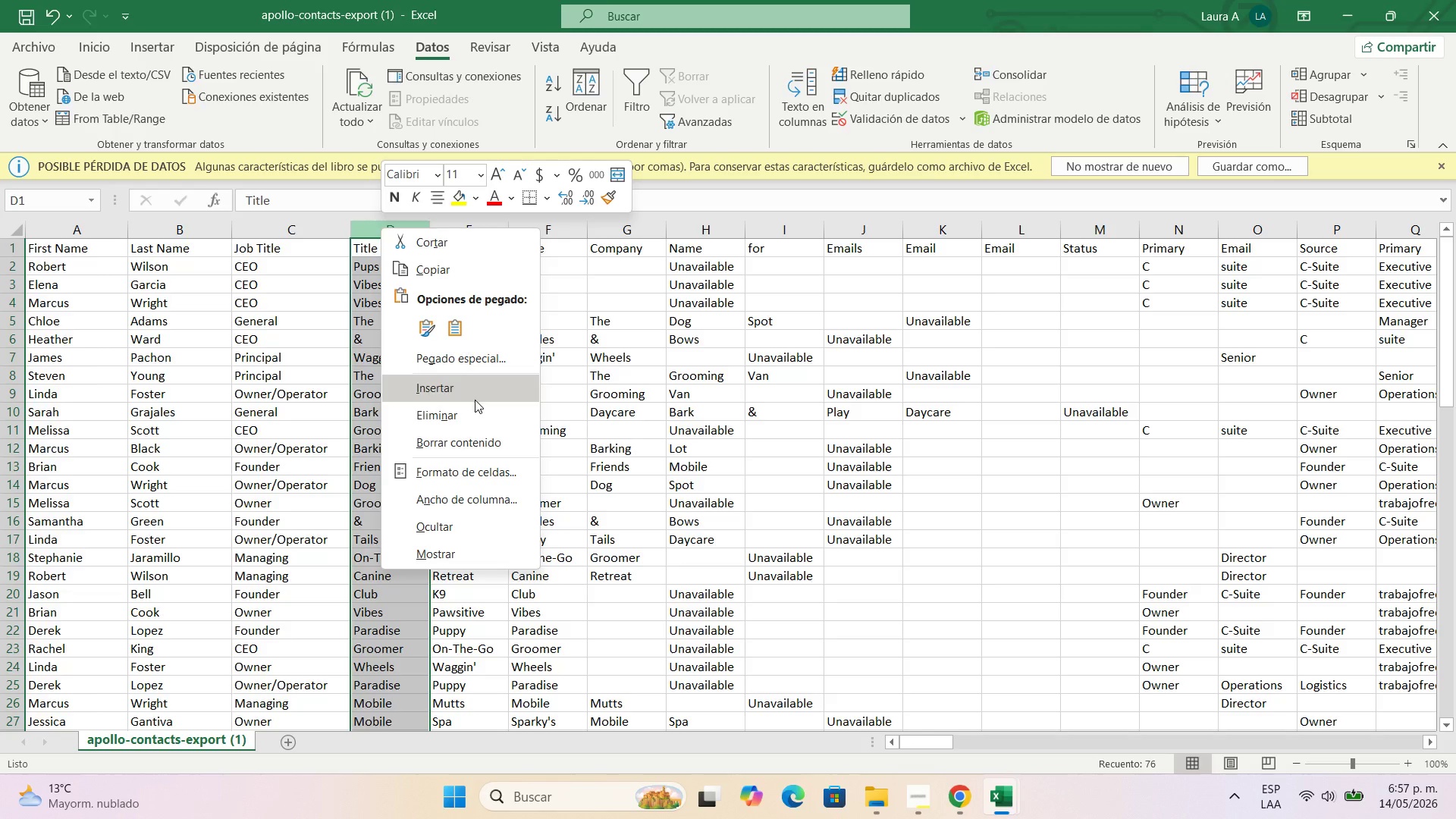 
left_click([471, 410])
 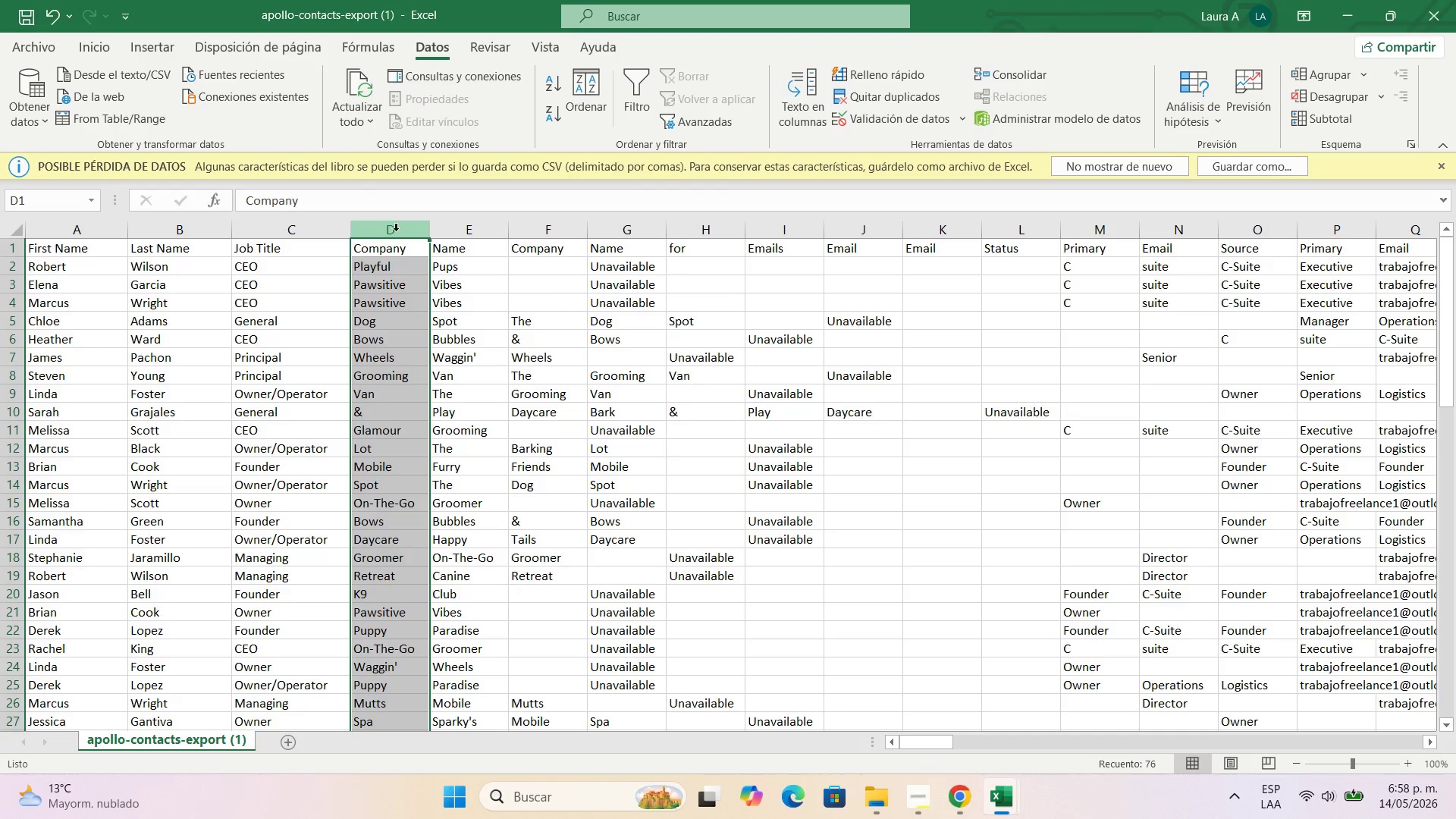 
right_click([400, 228])
 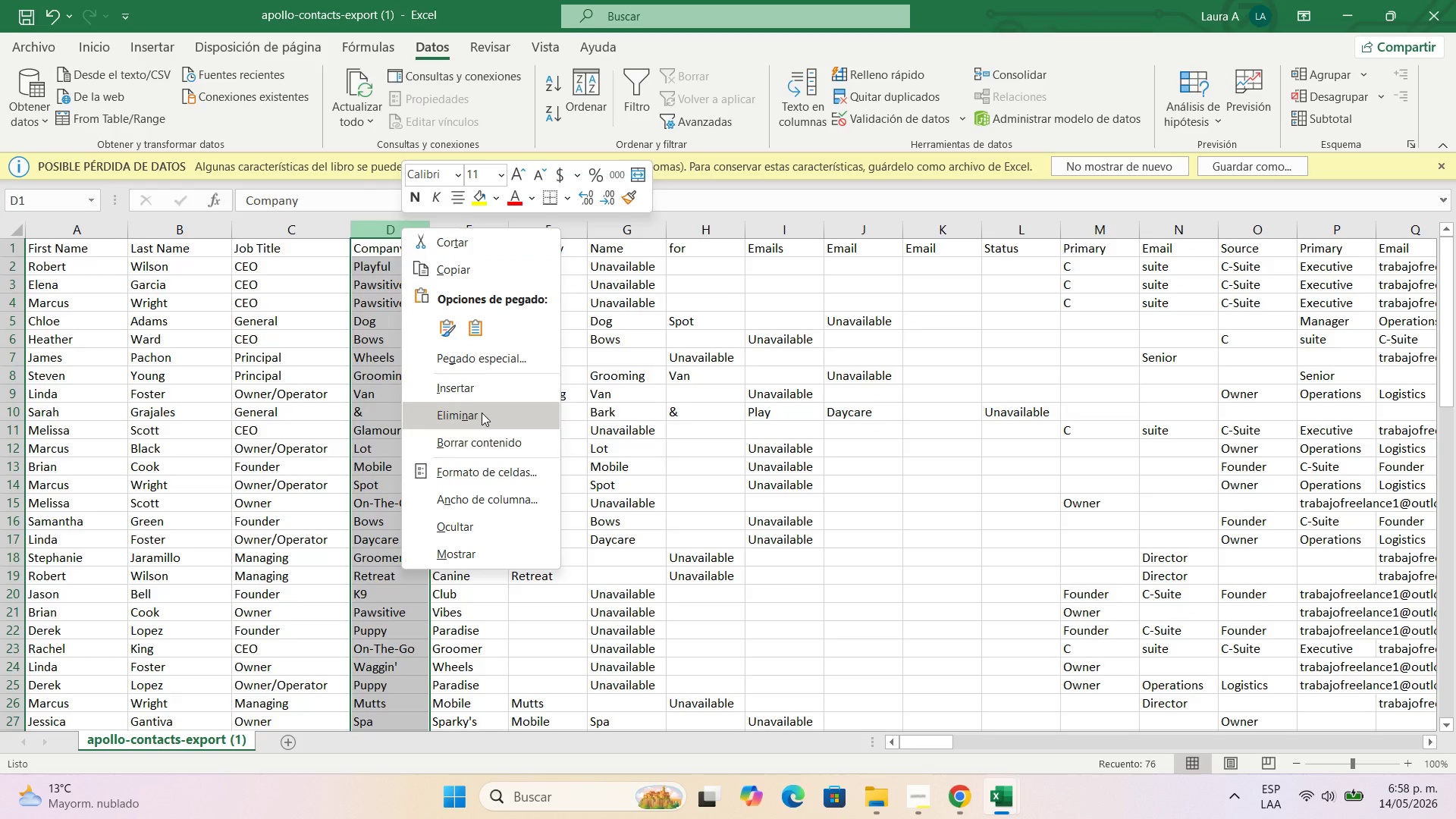 
left_click([482, 413])
 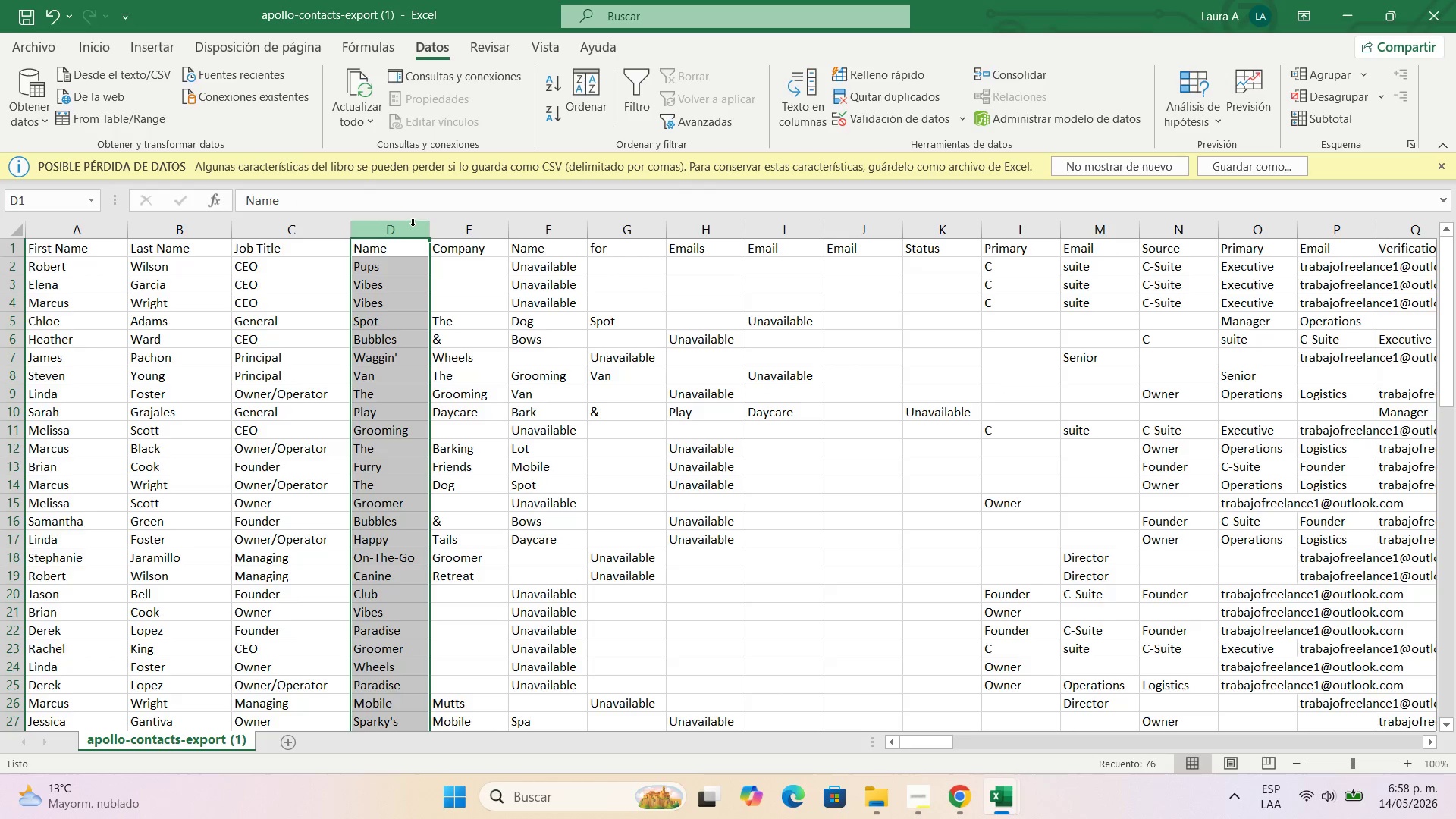 
right_click([408, 228])
 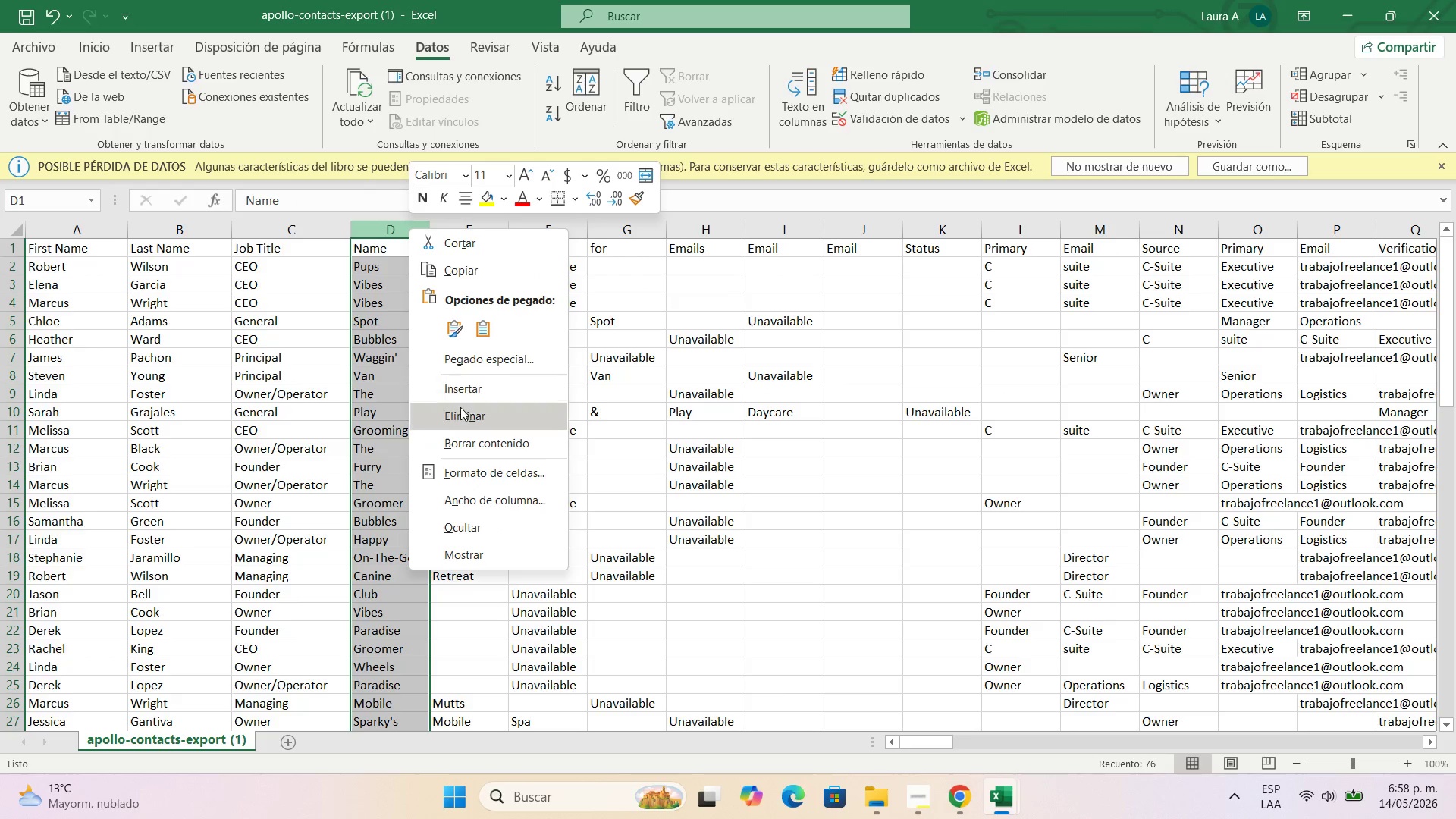 
left_click([460, 407])
 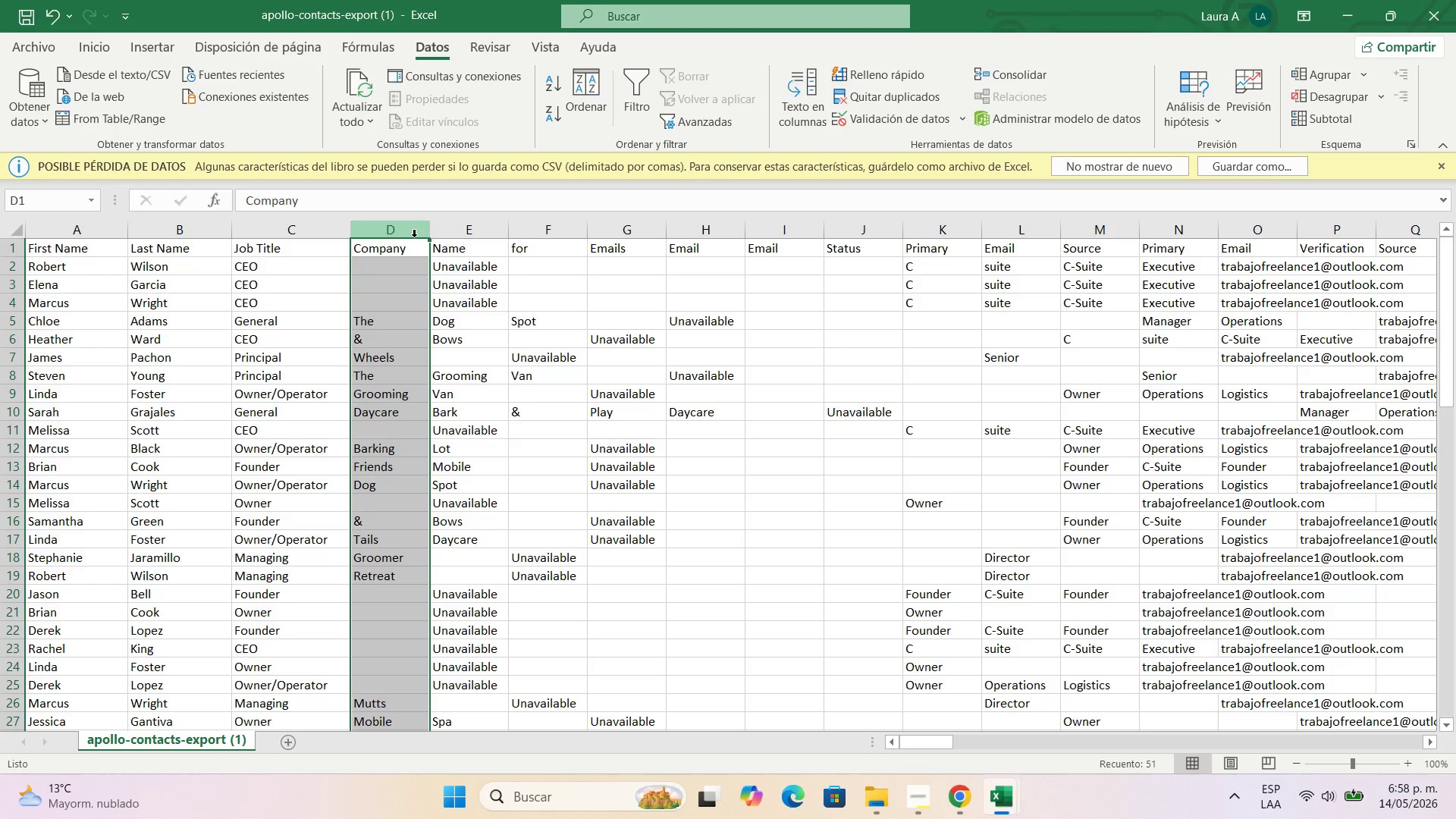 
right_click([416, 231])
 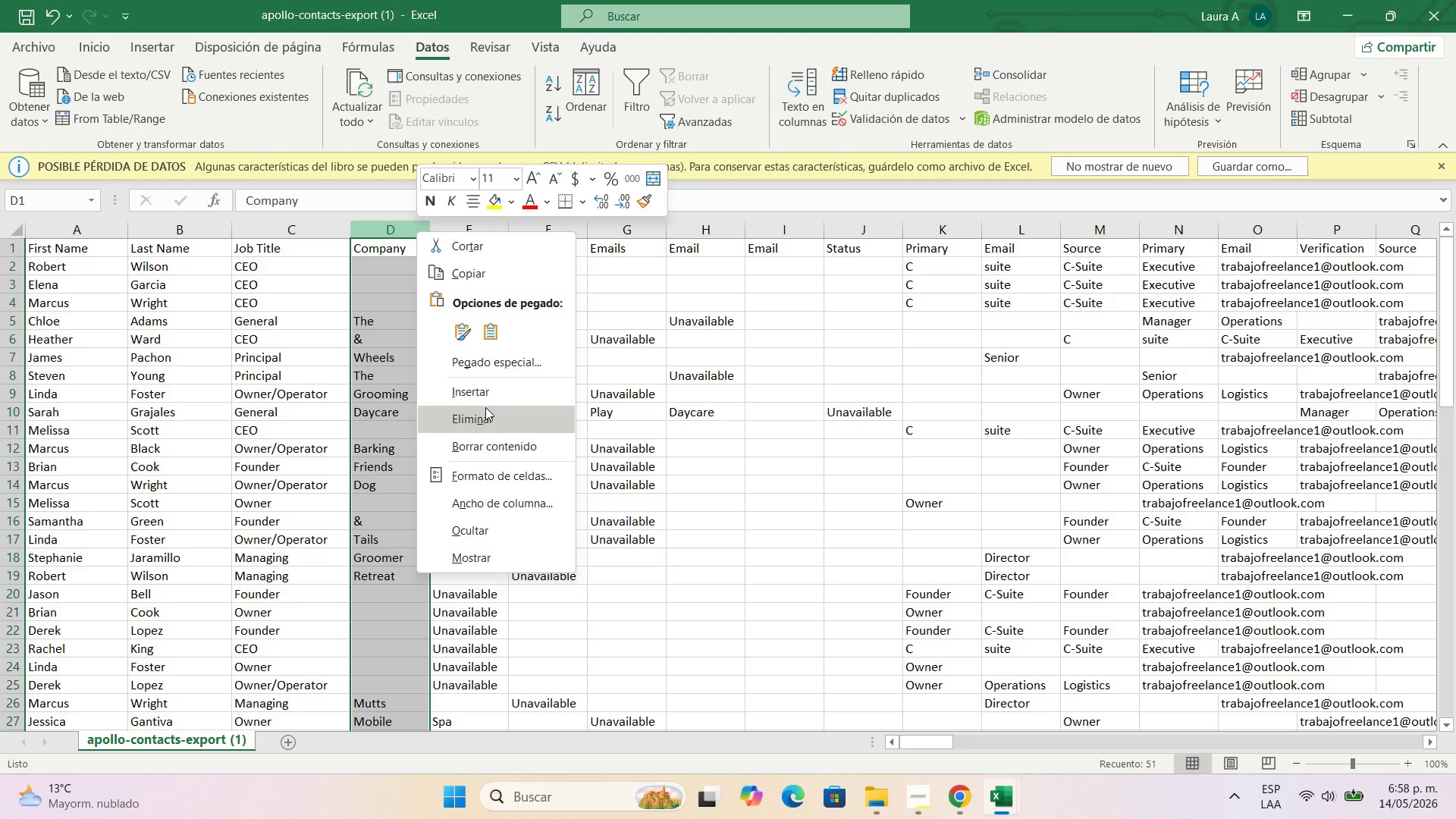 
left_click([485, 407])
 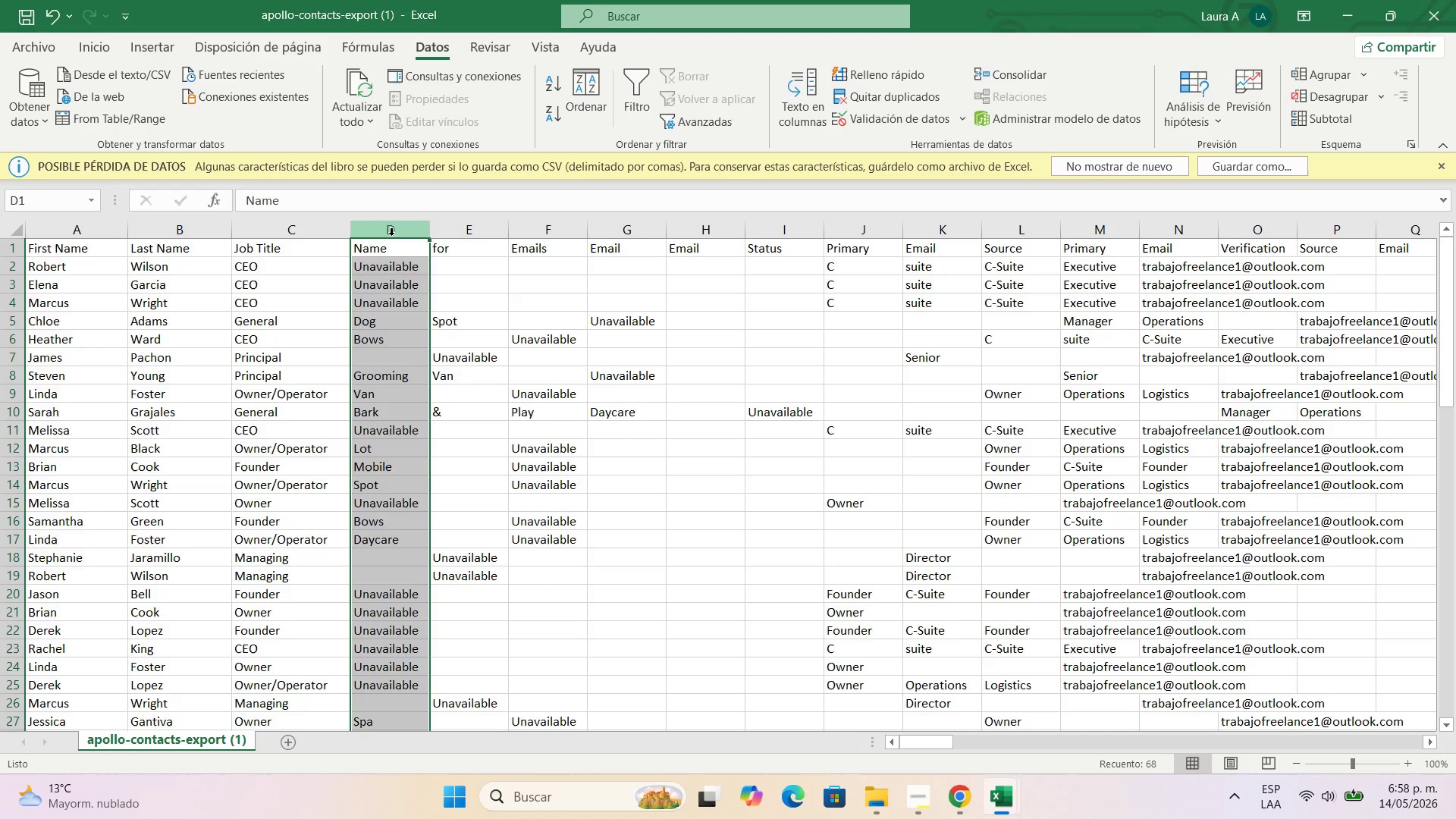 
right_click([391, 235])
 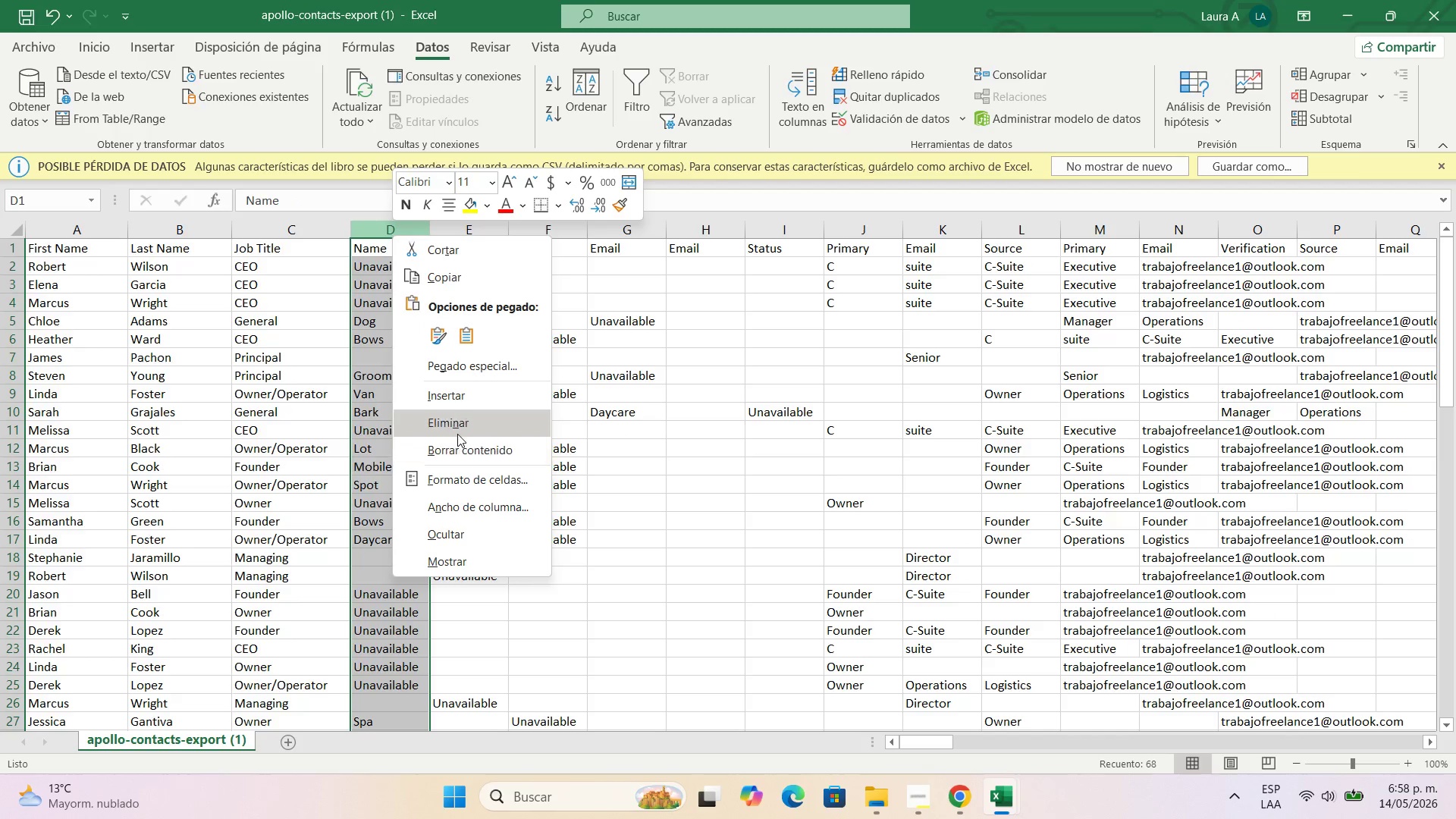 
left_click([457, 434])
 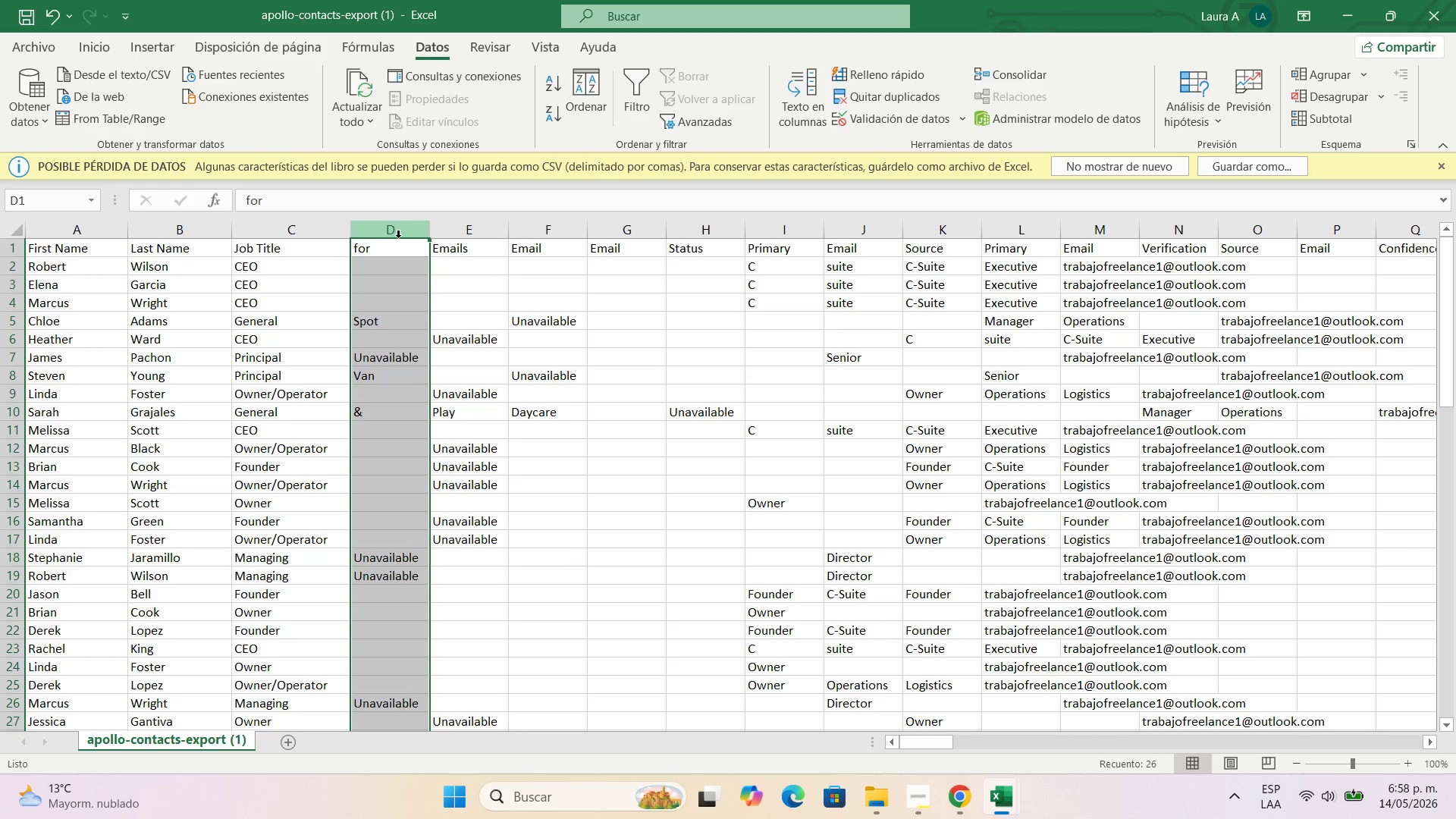 
left_click_drag(start_coordinate=[403, 228], to_coordinate=[904, 216])
 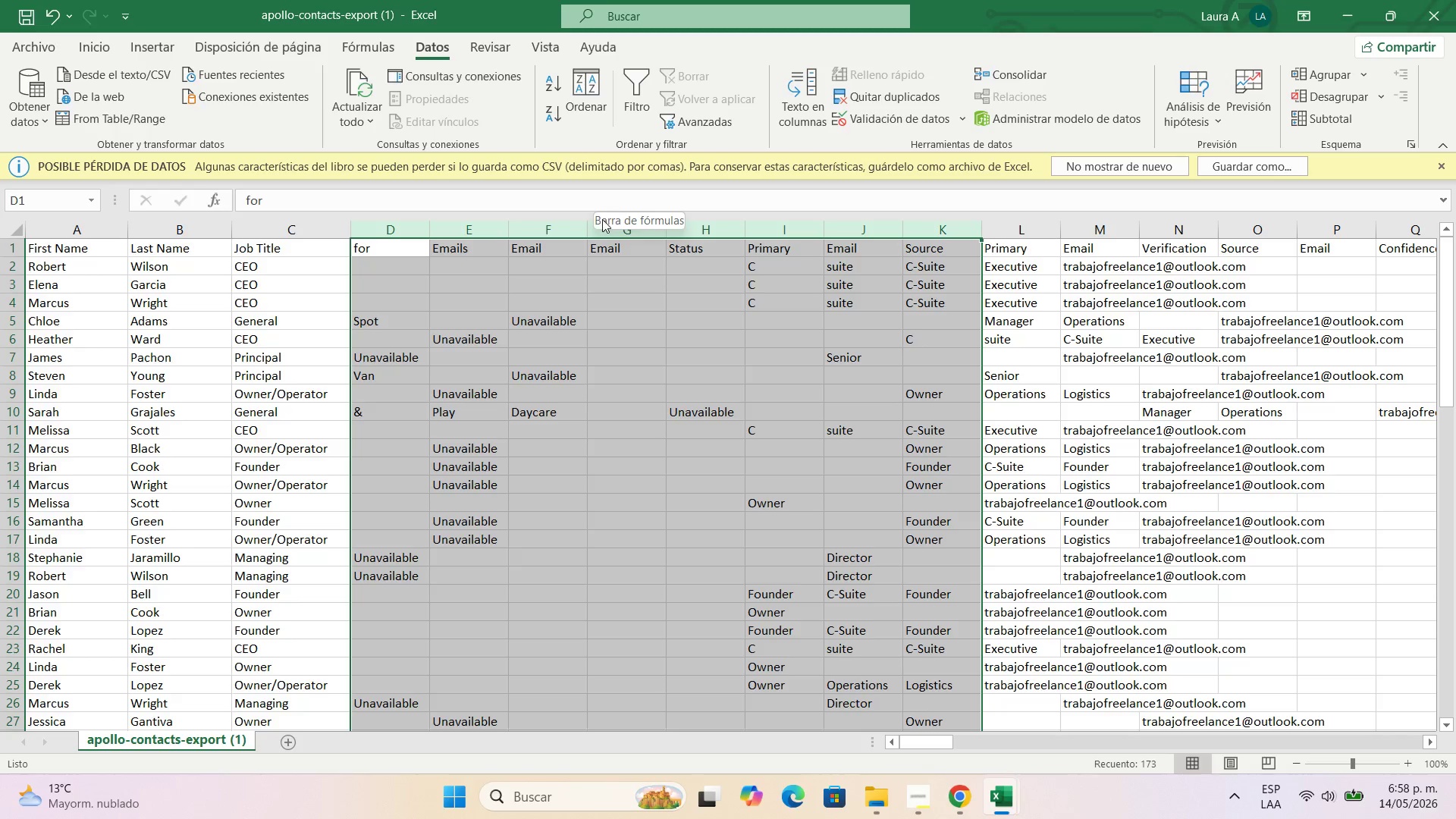 
right_click([610, 228])
 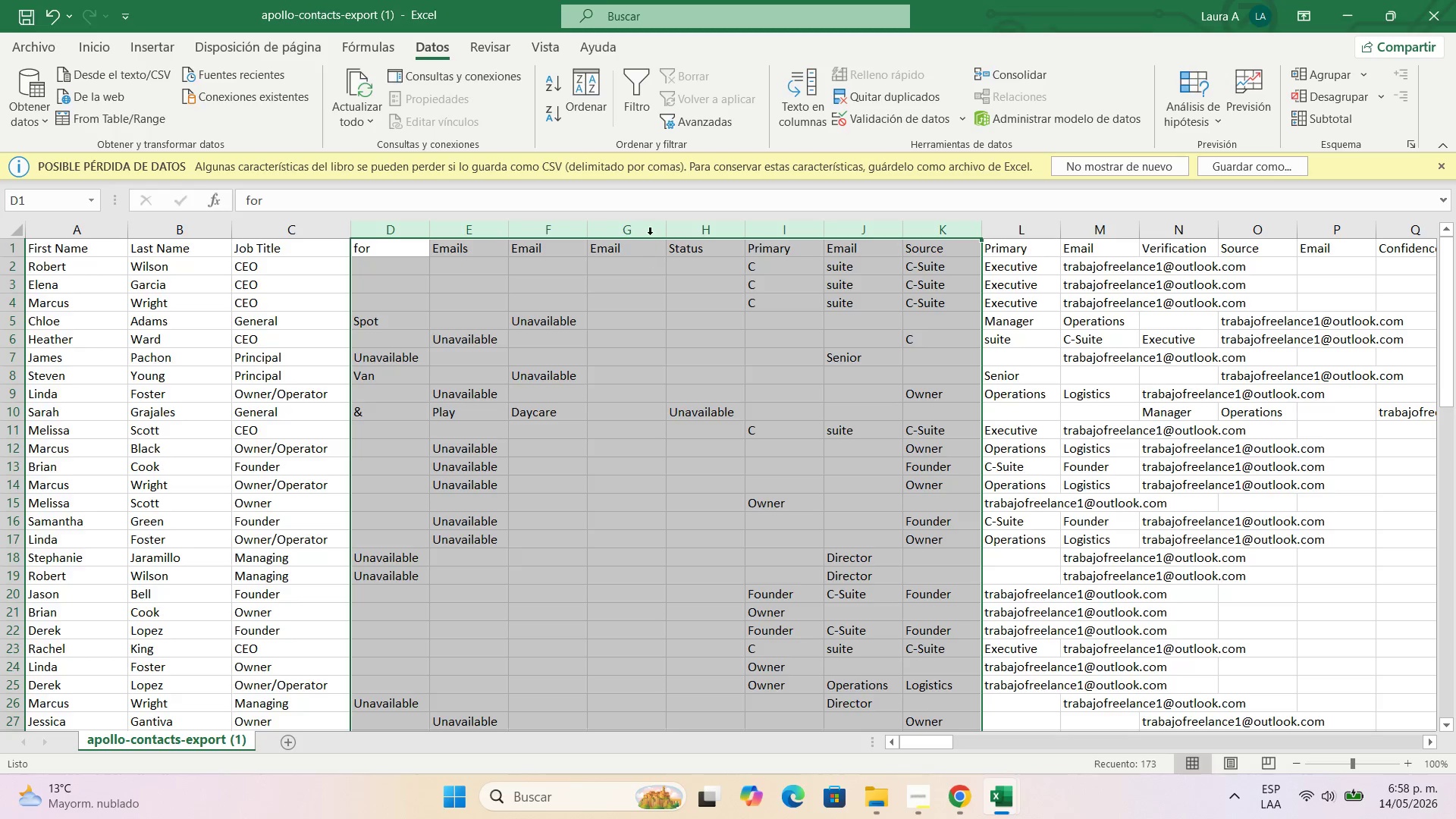 
right_click([650, 232])
 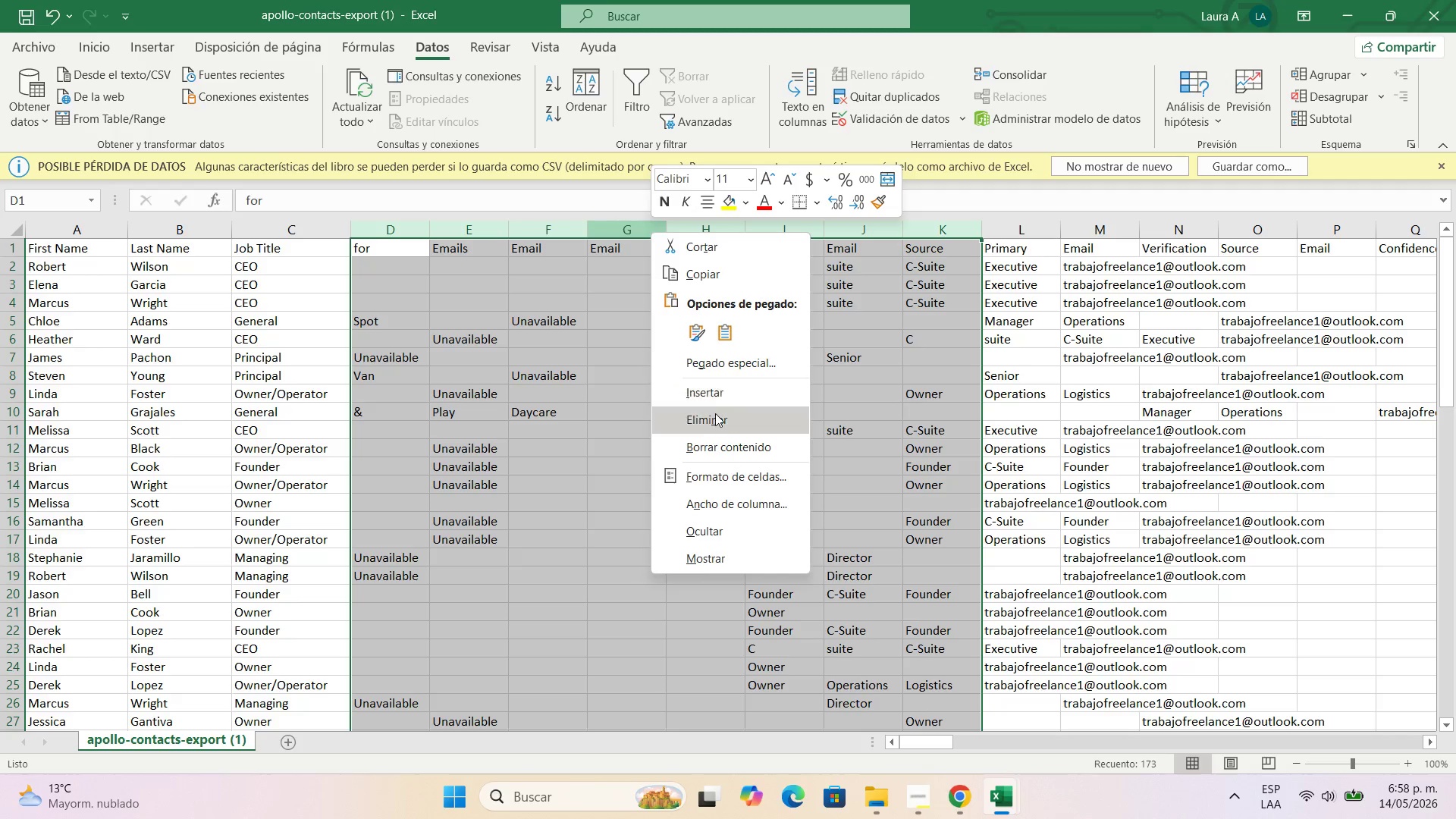 
left_click([715, 414])
 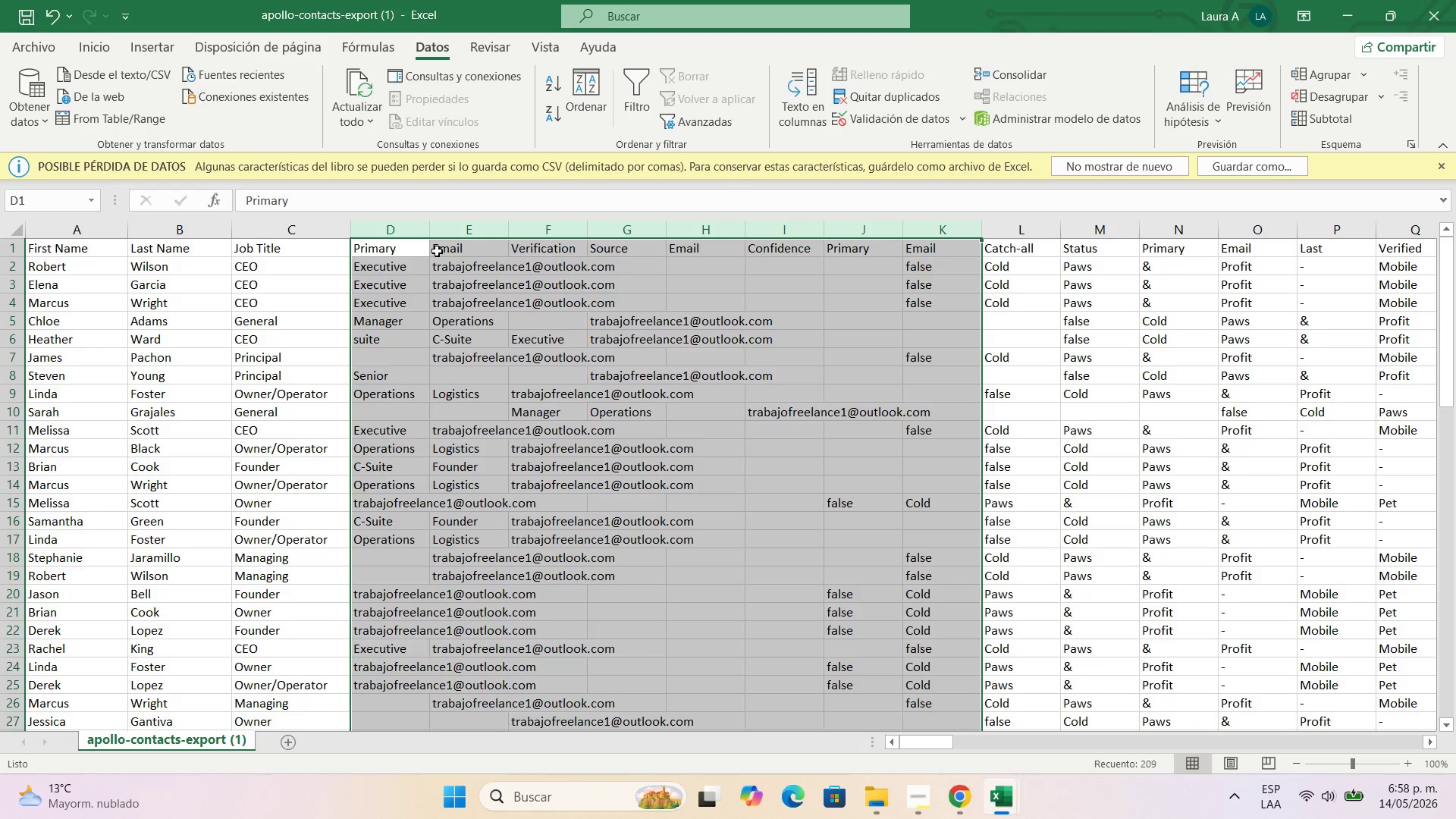 
left_click([437, 250])
 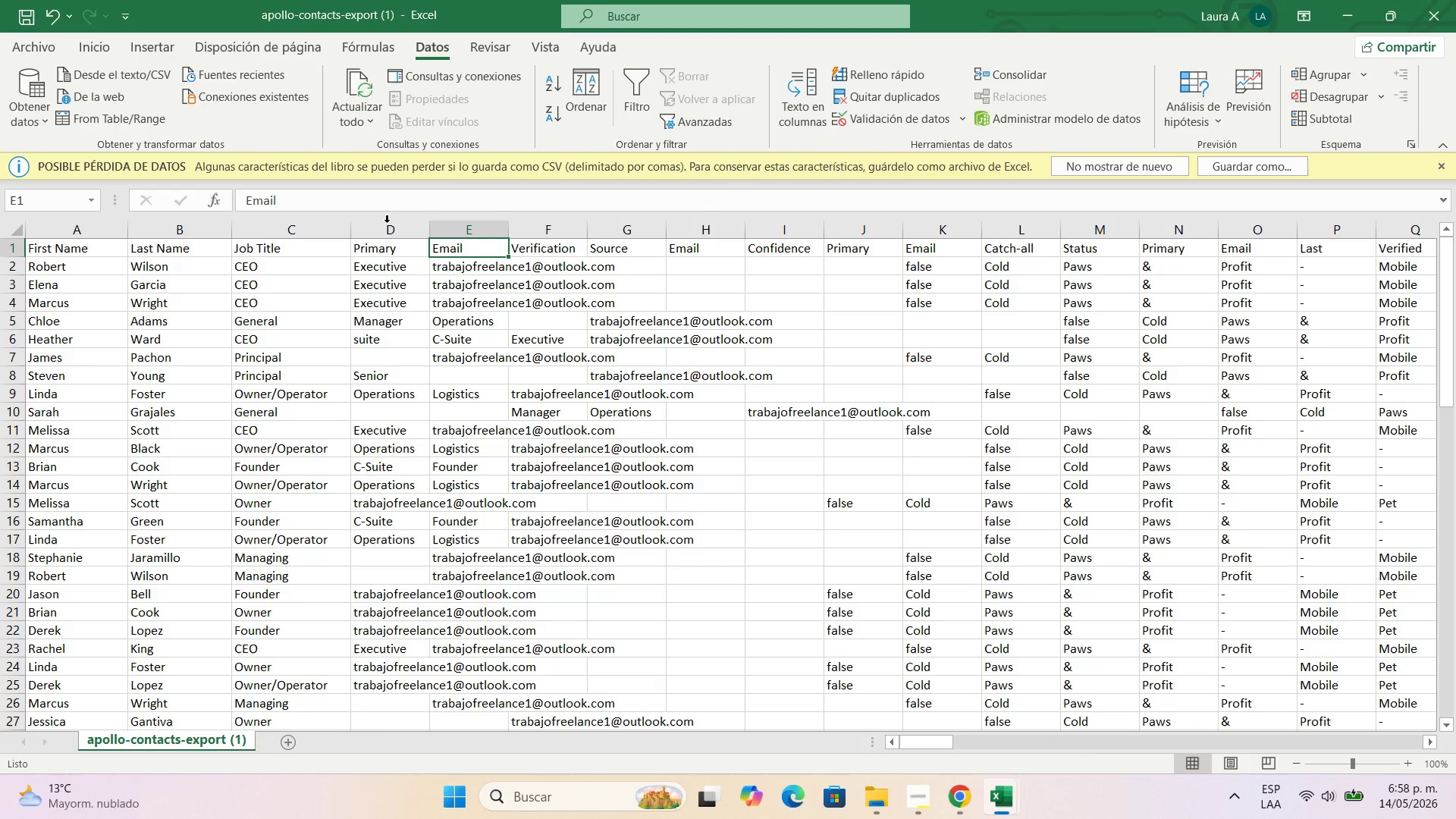 
right_click([388, 228])
 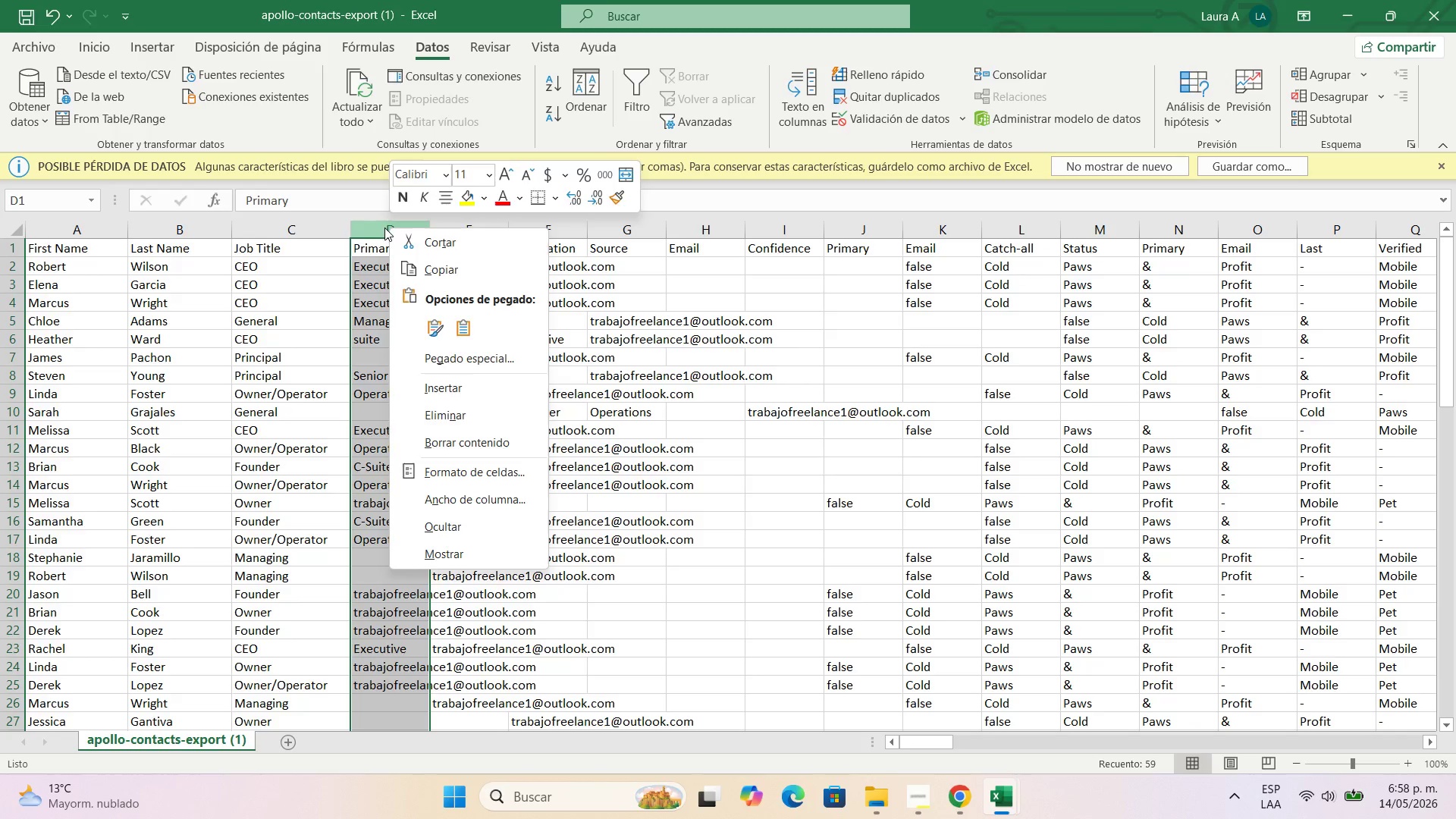 
left_click([384, 228])
 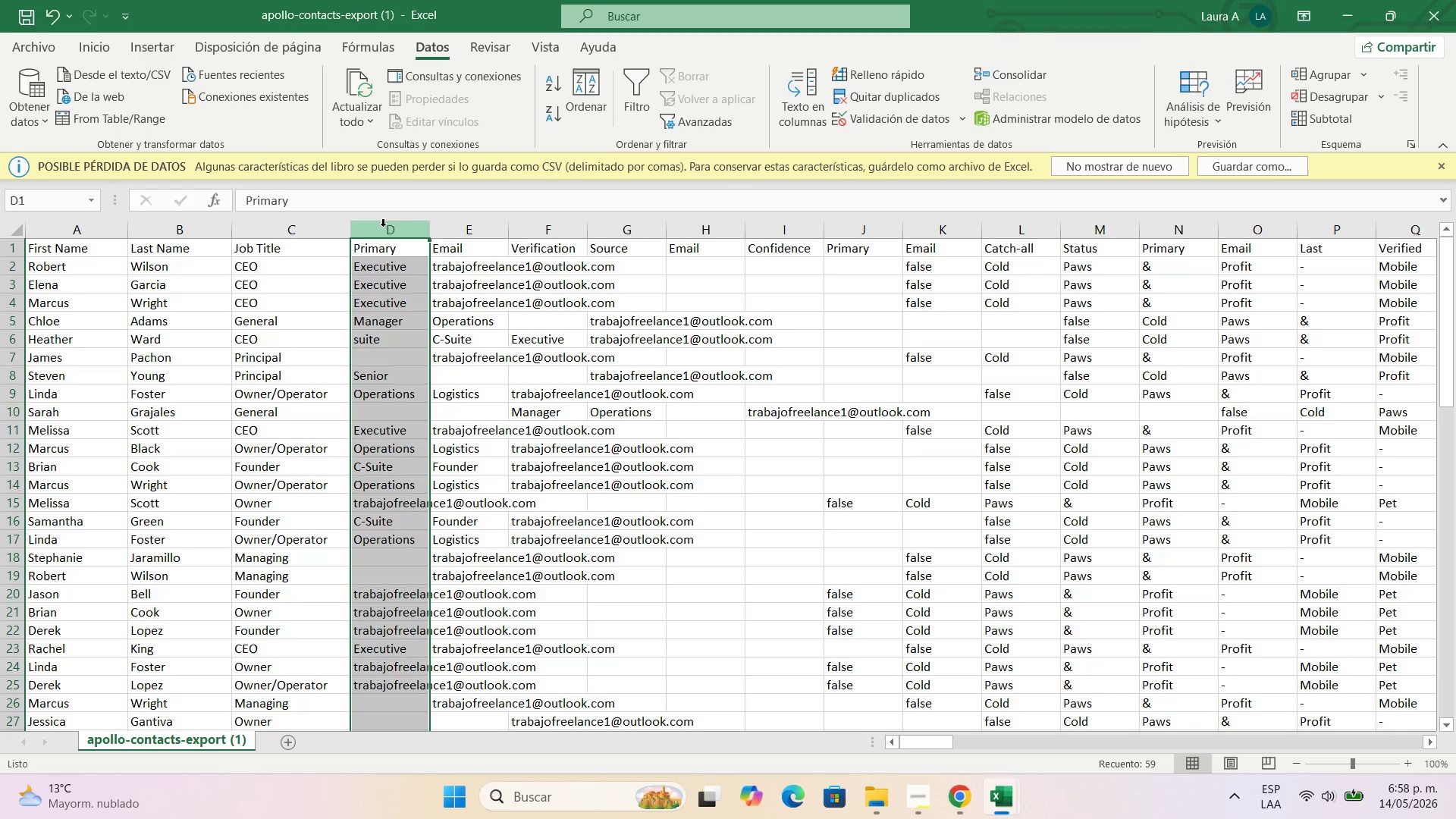 
left_click_drag(start_coordinate=[388, 226], to_coordinate=[497, 221])
 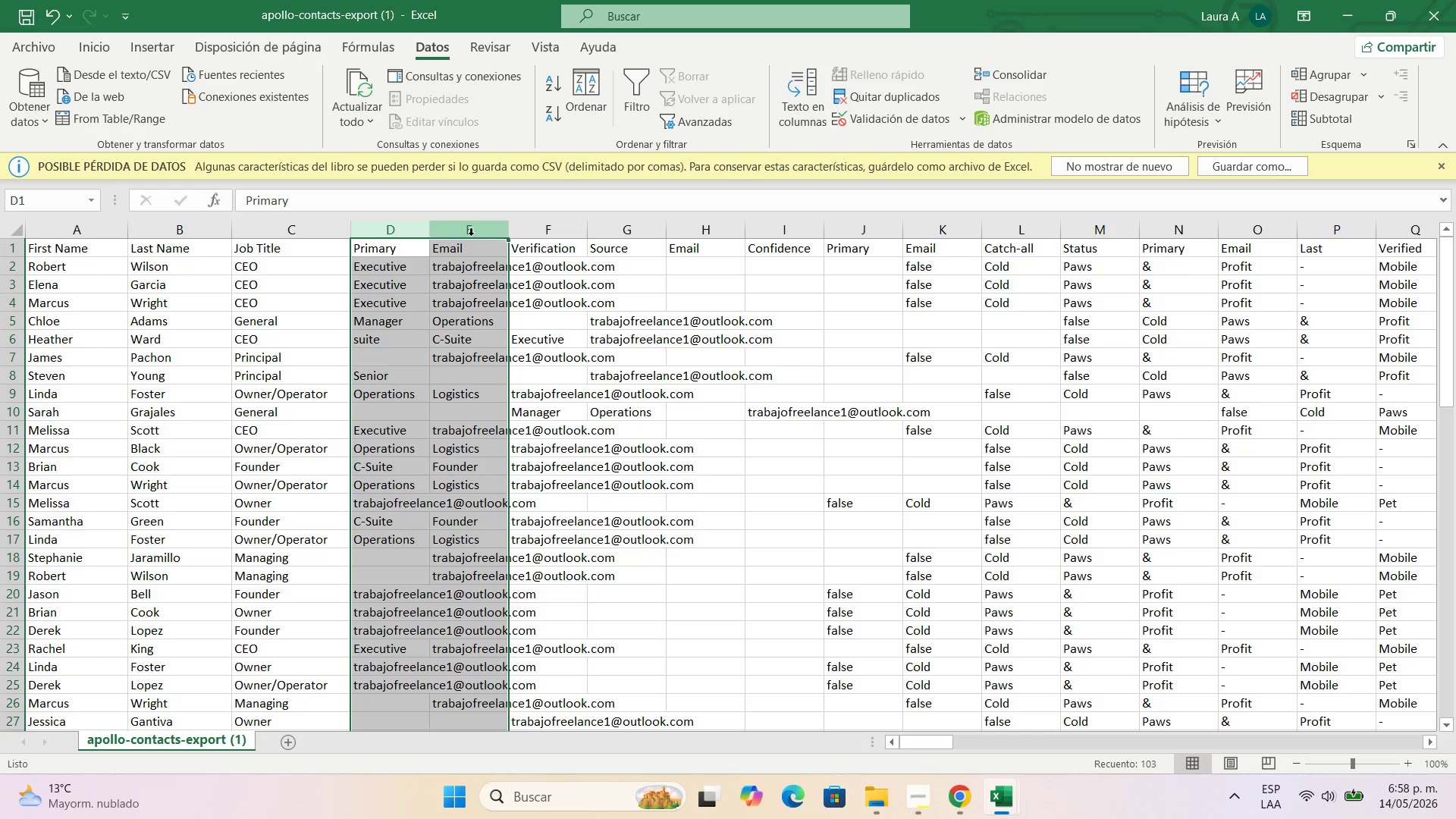 
right_click([471, 235])
 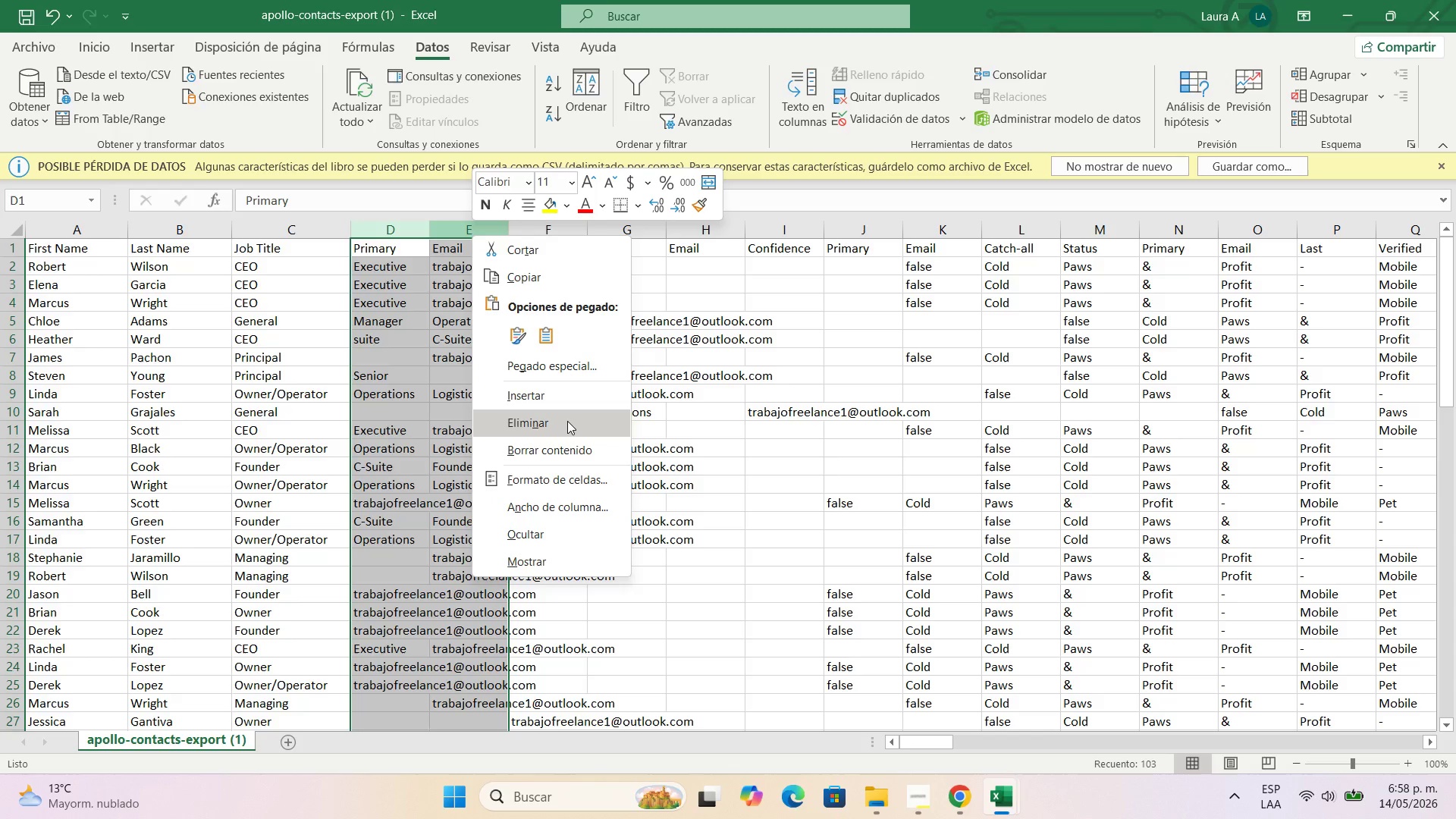 
left_click([567, 421])
 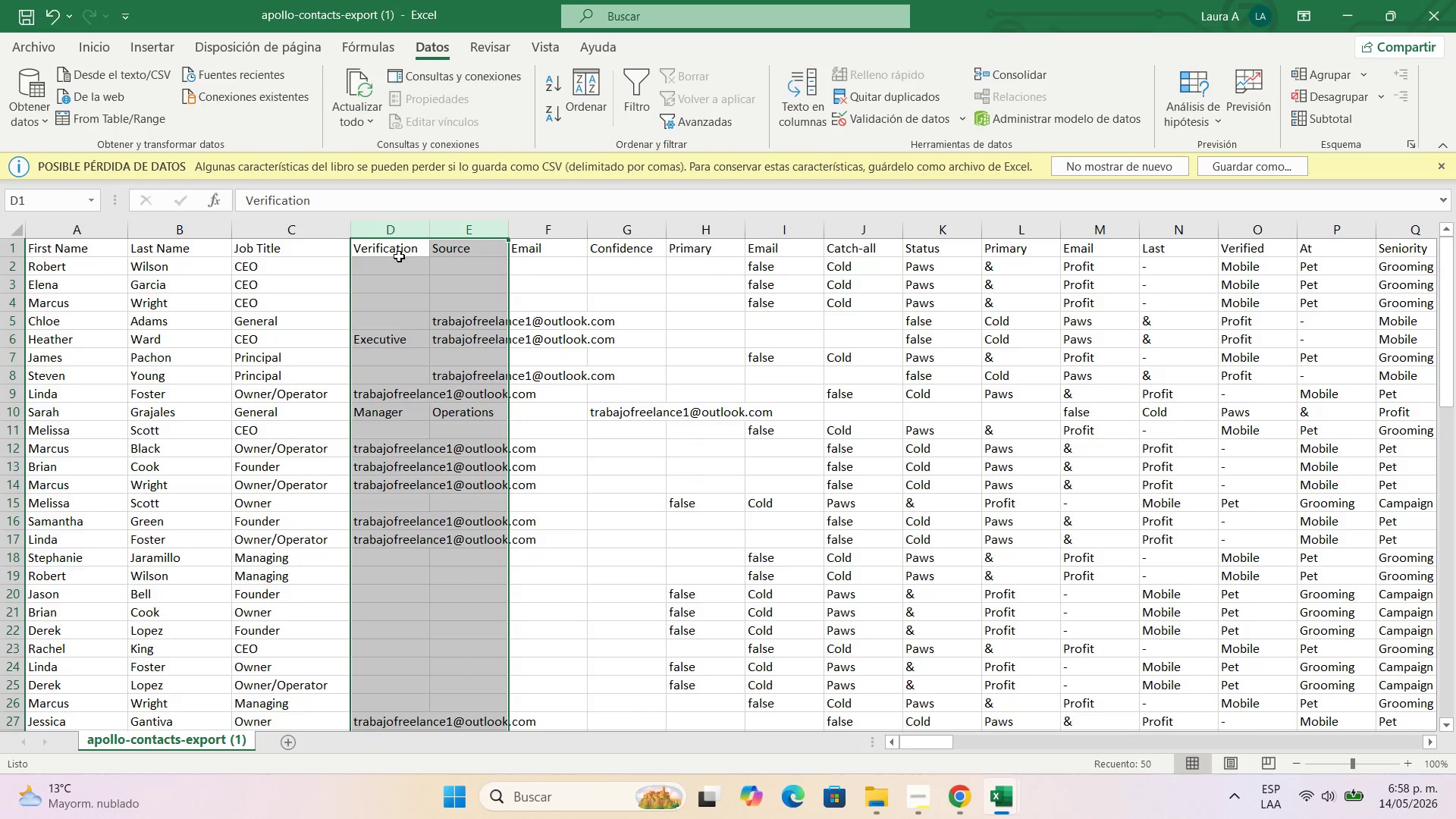 
left_click([397, 262])
 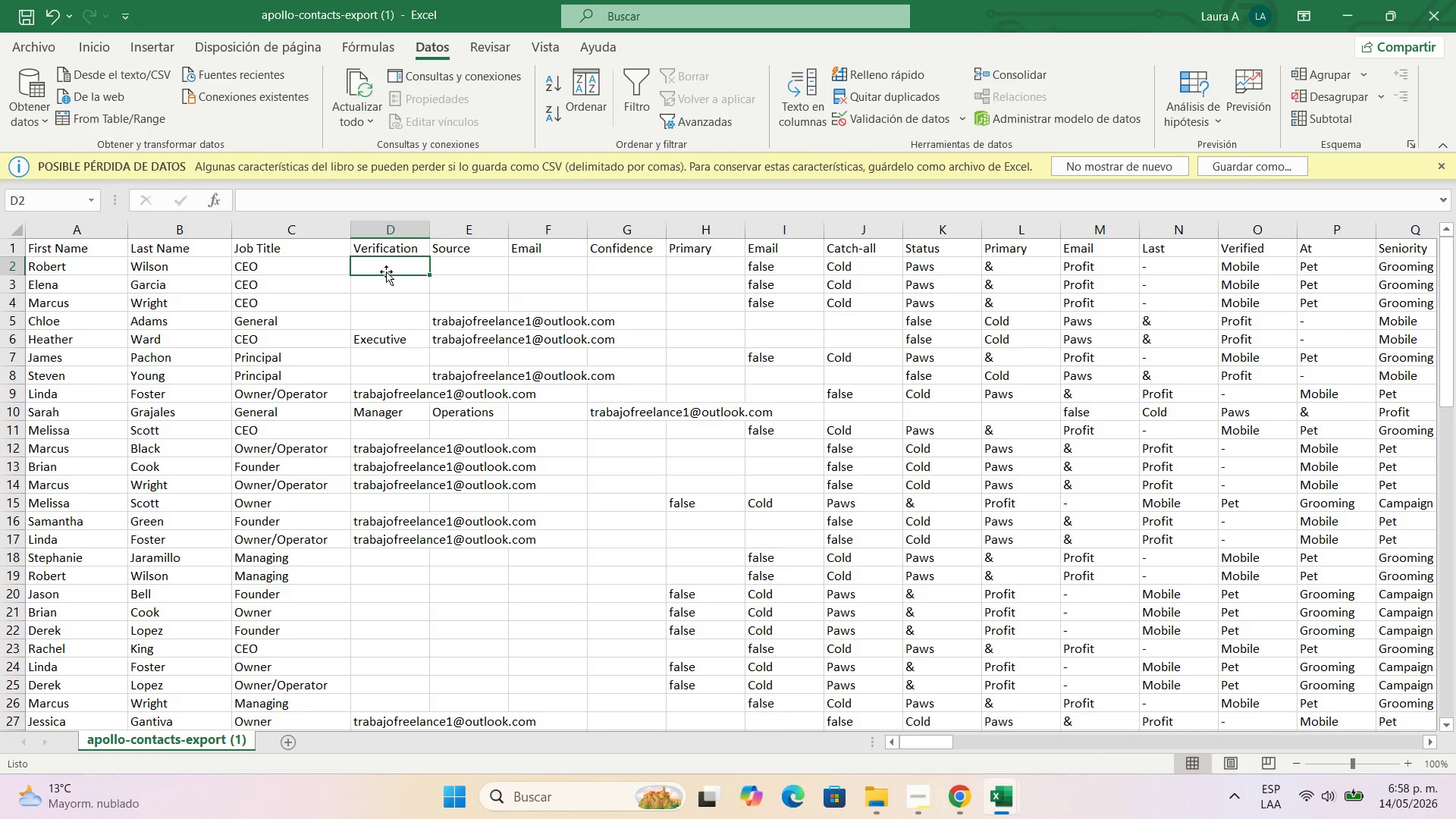 
left_click([383, 271])
 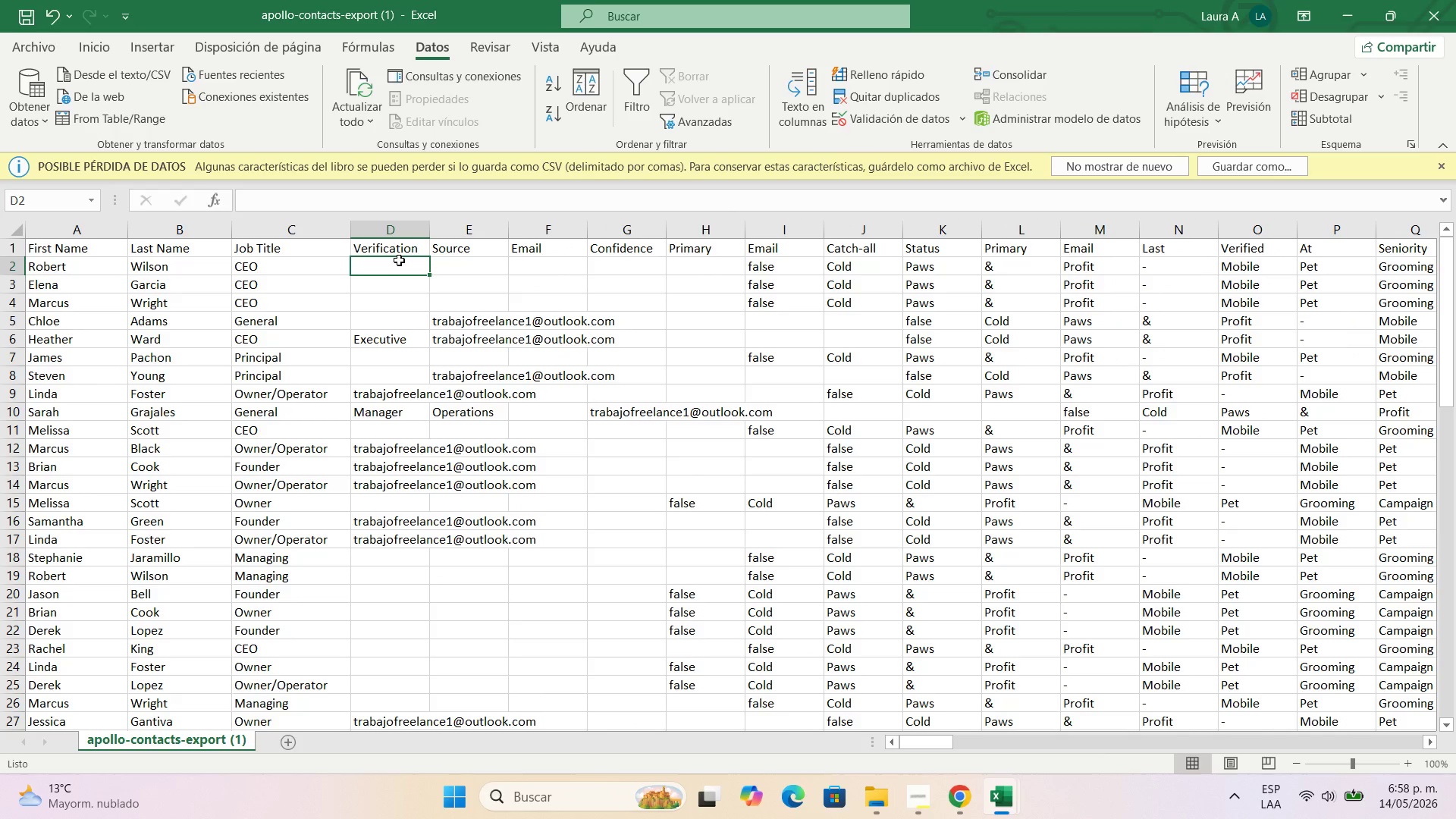 
left_click([399, 260])
 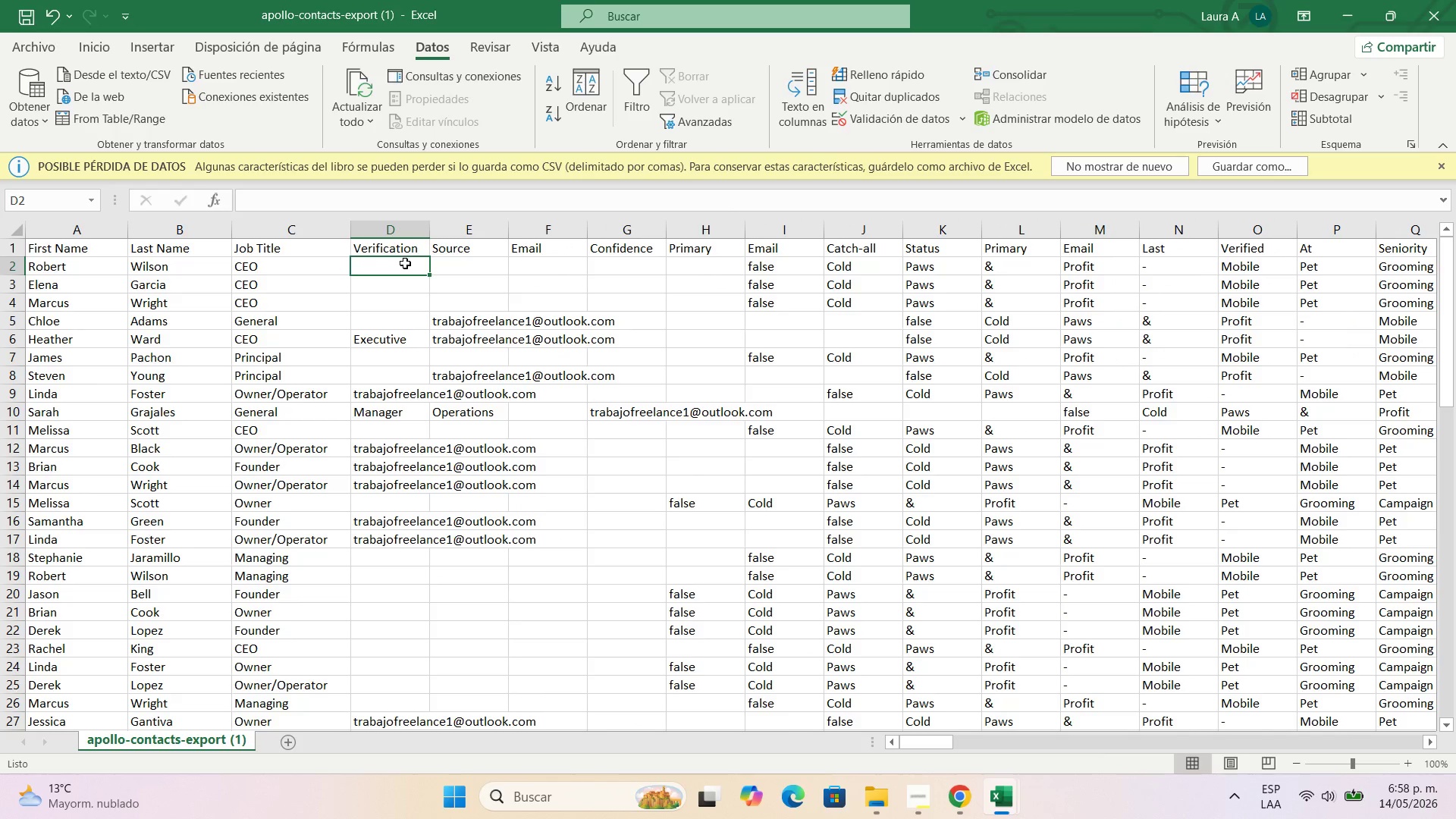 
left_click([405, 263])